 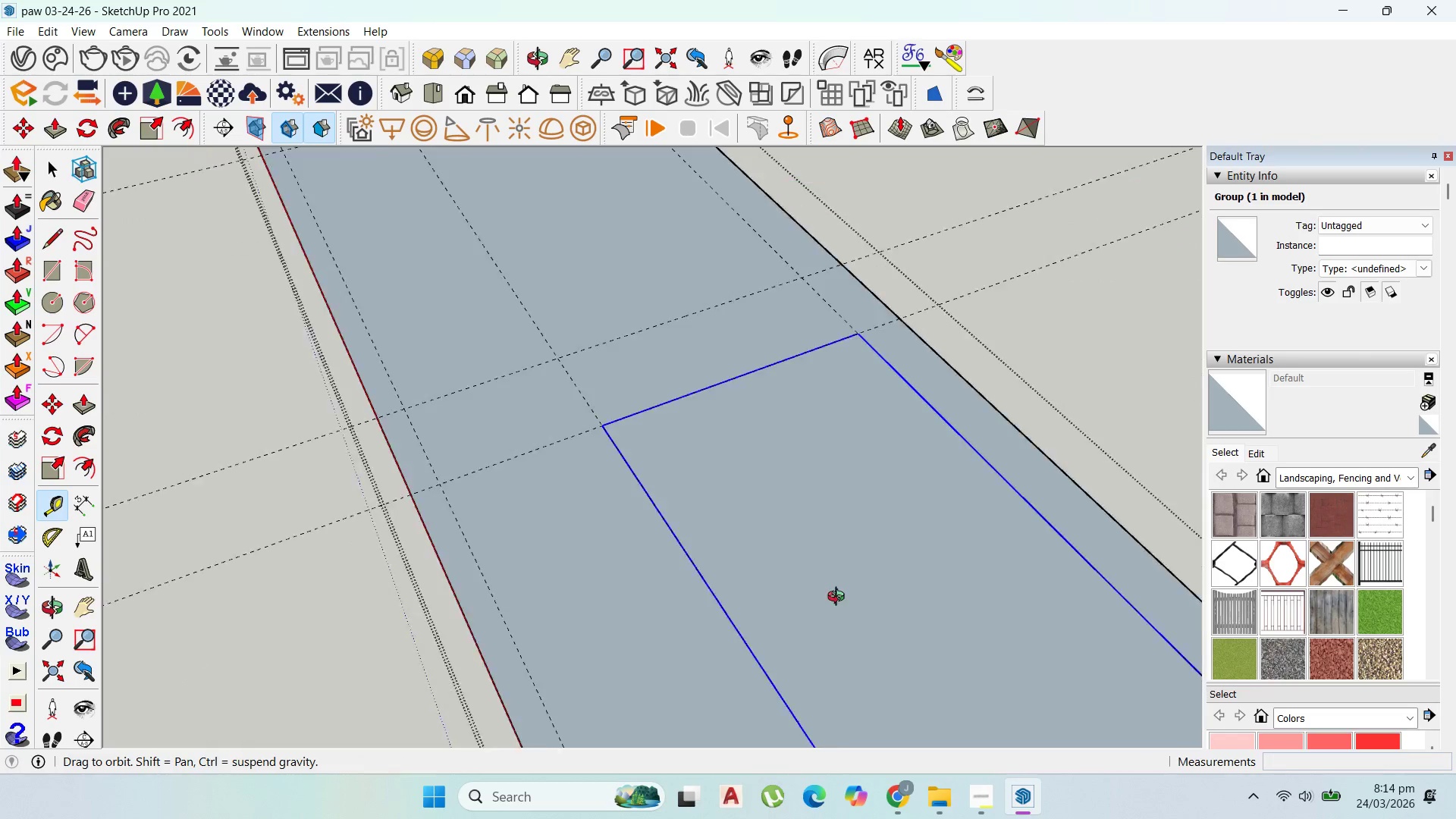 
scroll: coordinate [589, 356], scroll_direction: down, amount: 12.0
 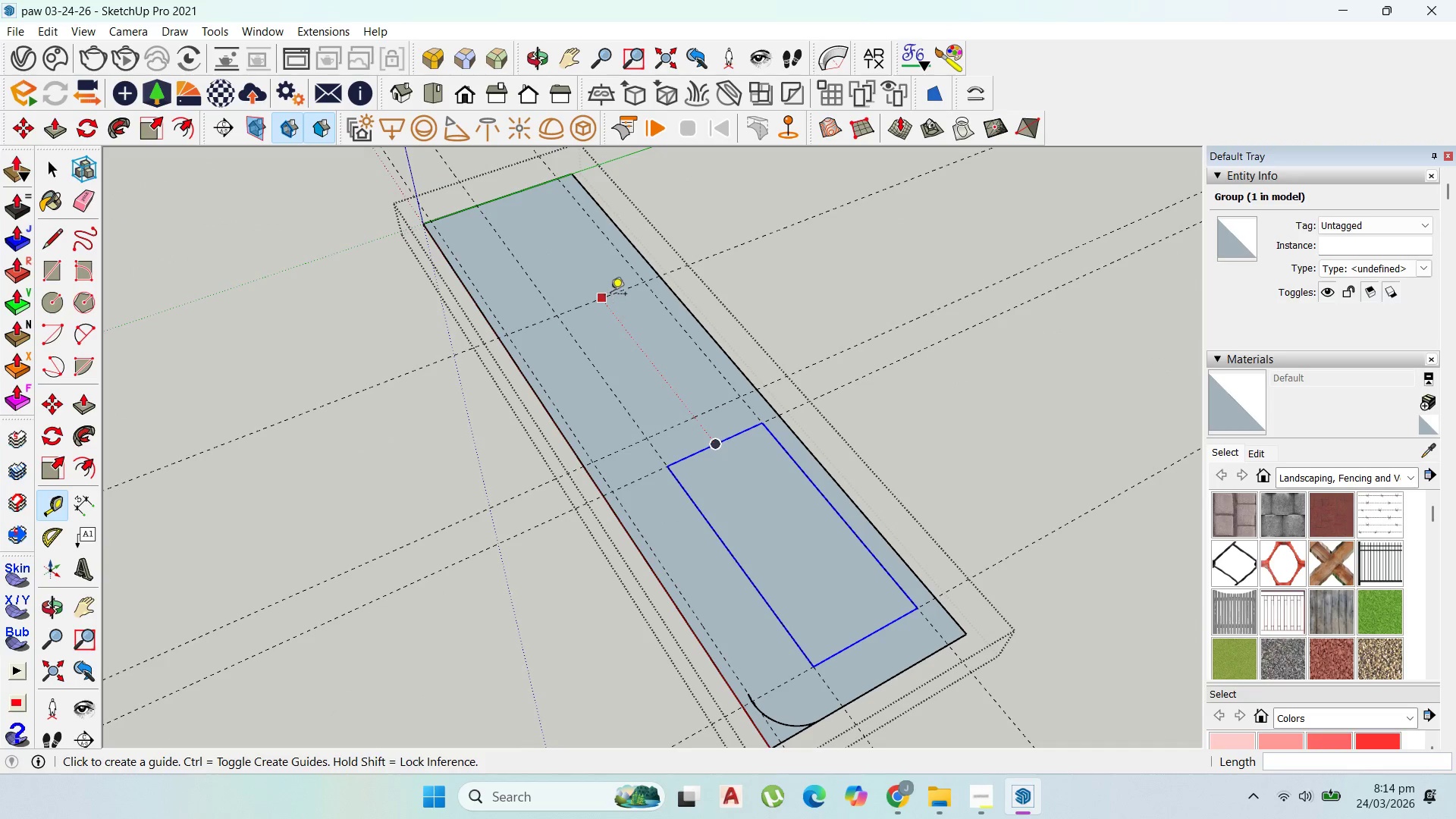 
scroll: coordinate [618, 294], scroll_direction: up, amount: 3.0
 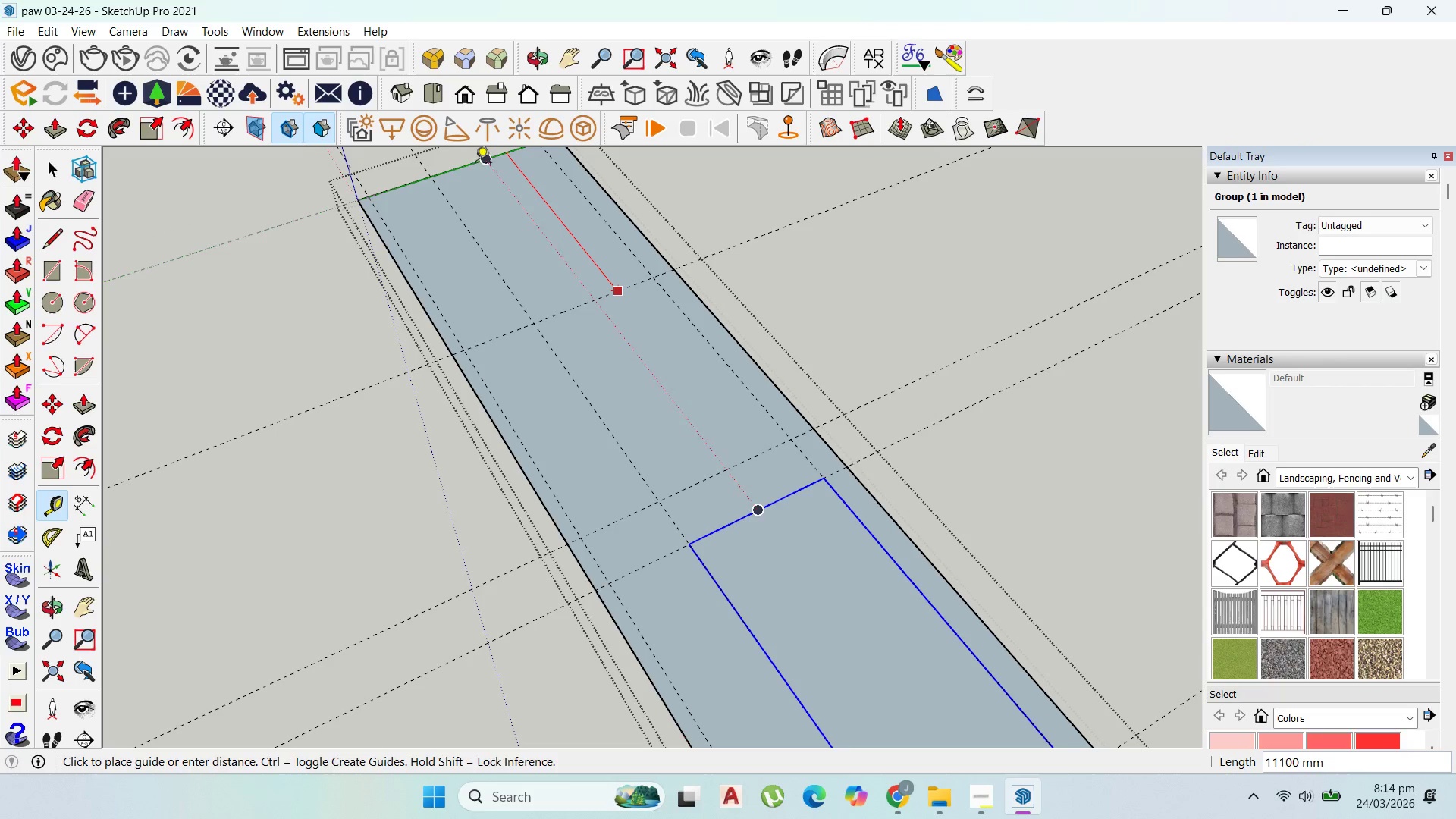 
left_click([39, 170])
 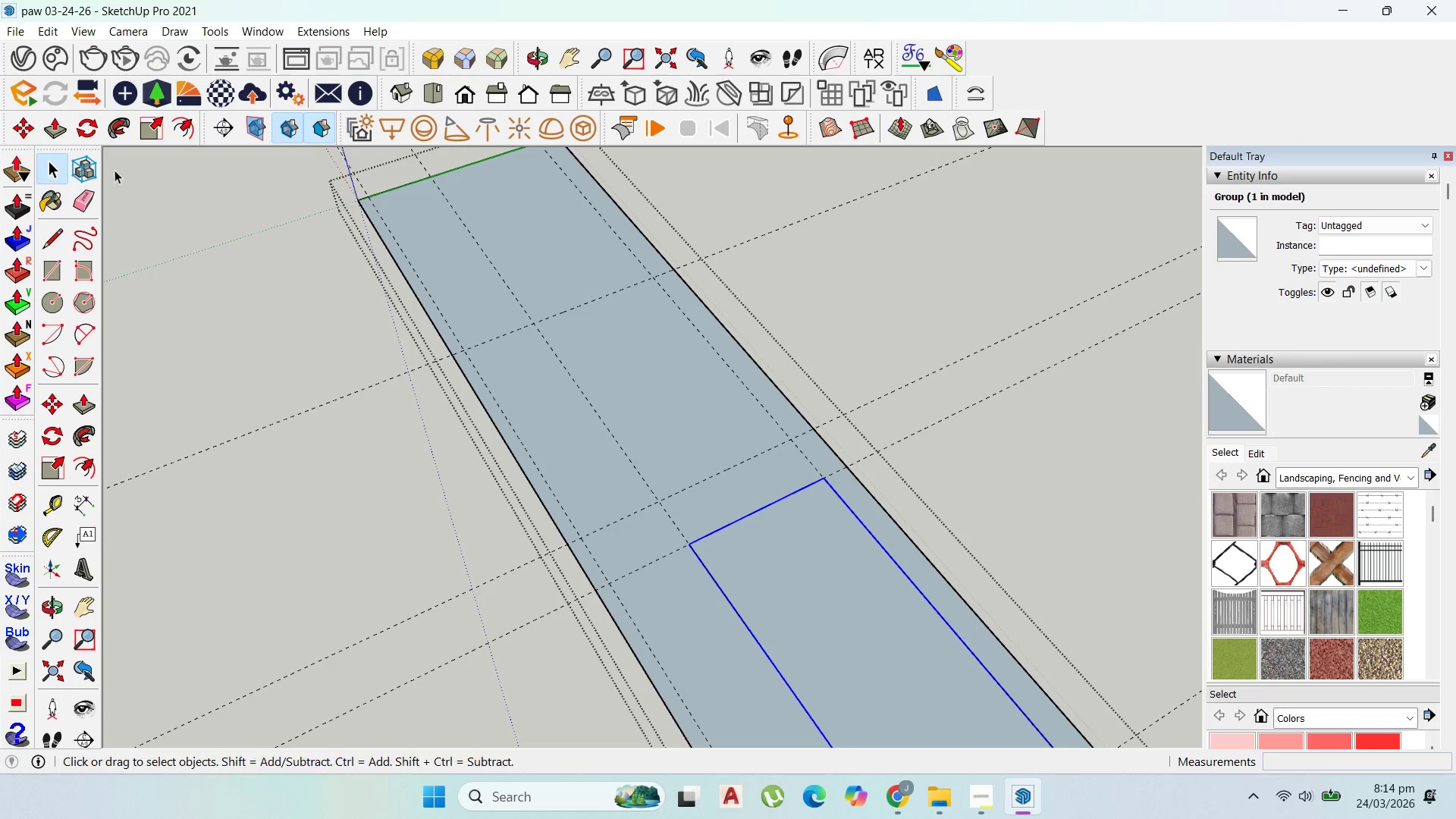 
scroll: coordinate [555, 306], scroll_direction: down, amount: 9.0
 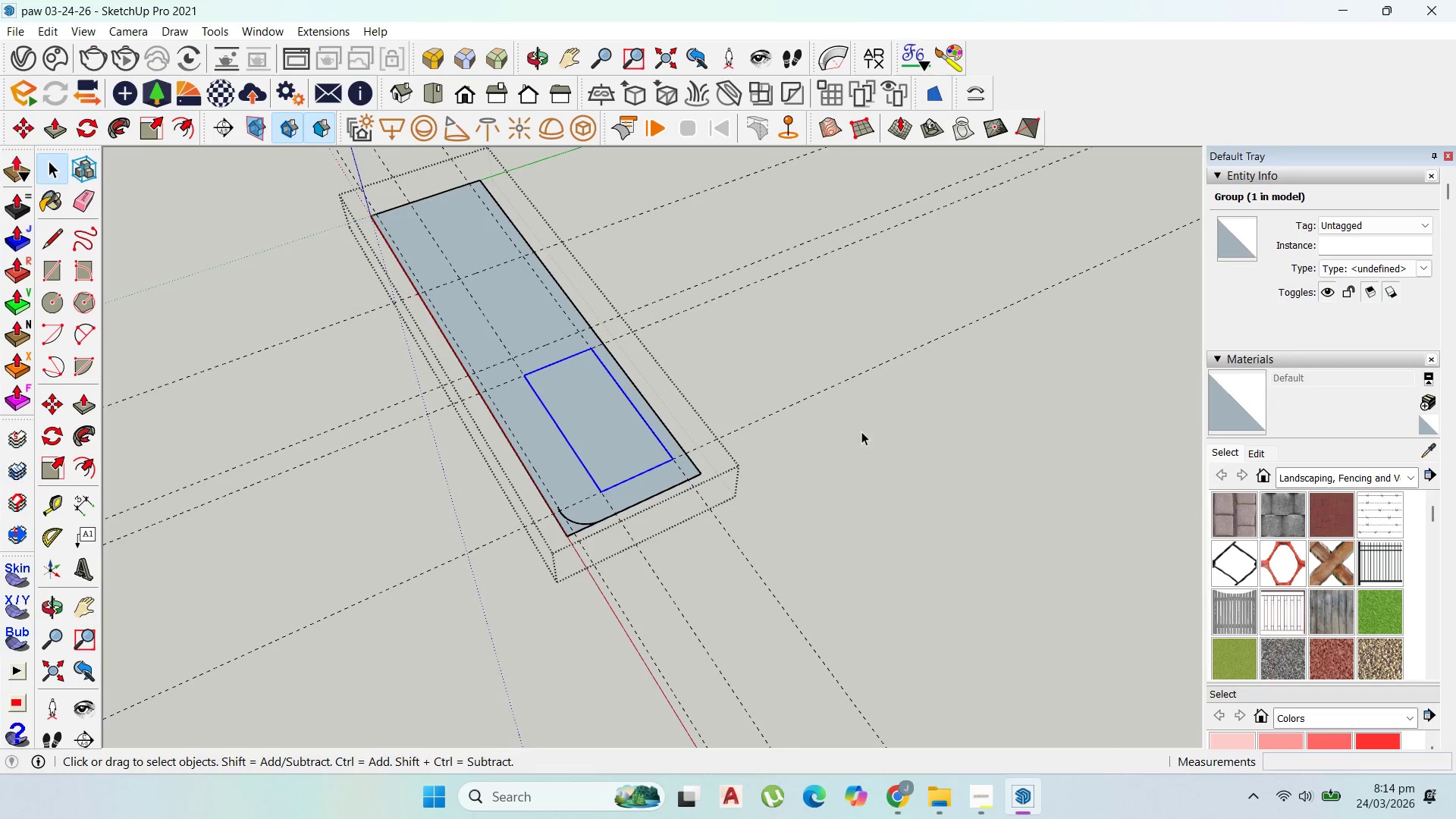 
scroll: coordinate [564, 482], scroll_direction: up, amount: 5.0
 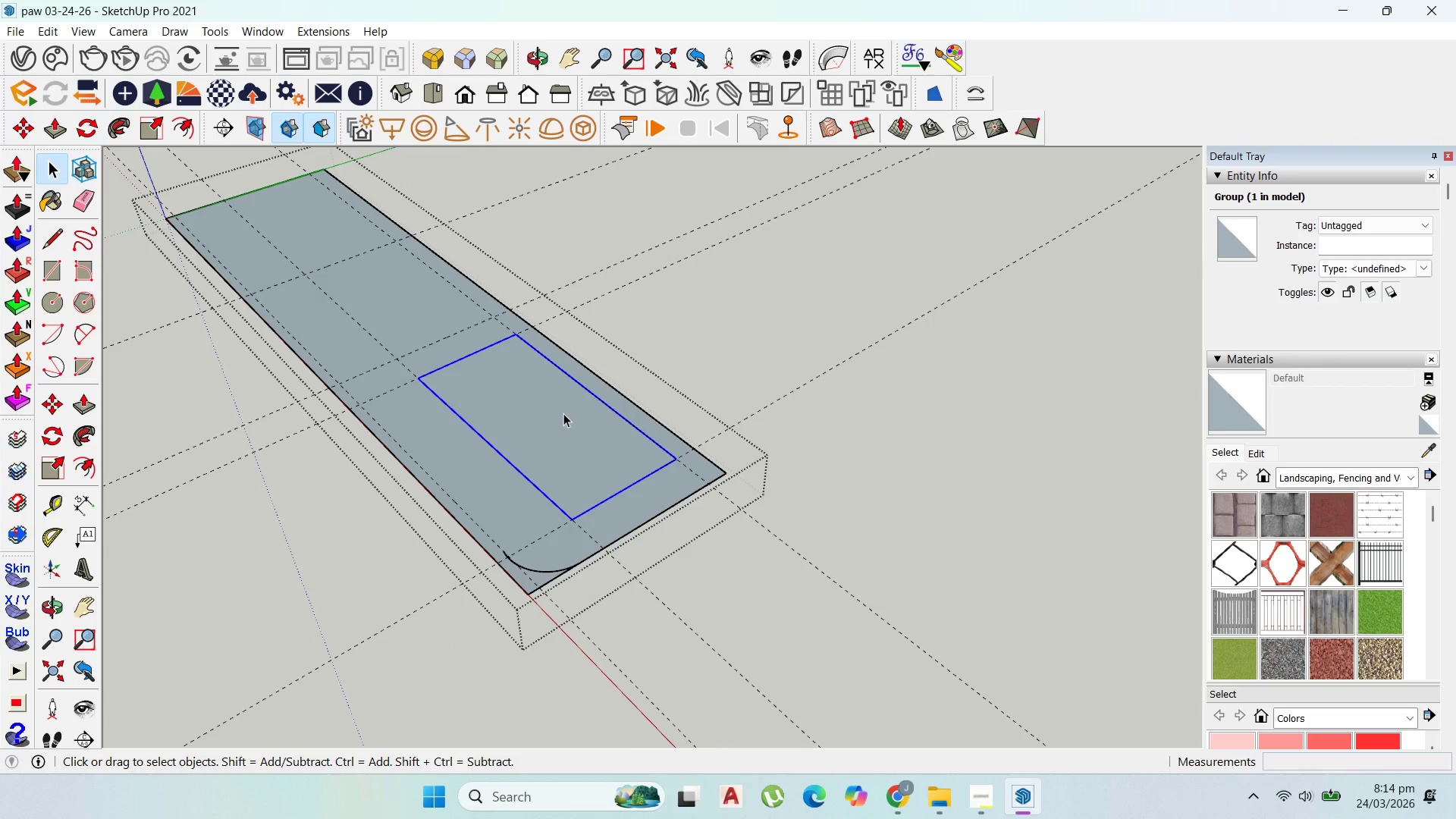 
double_click([563, 413])
 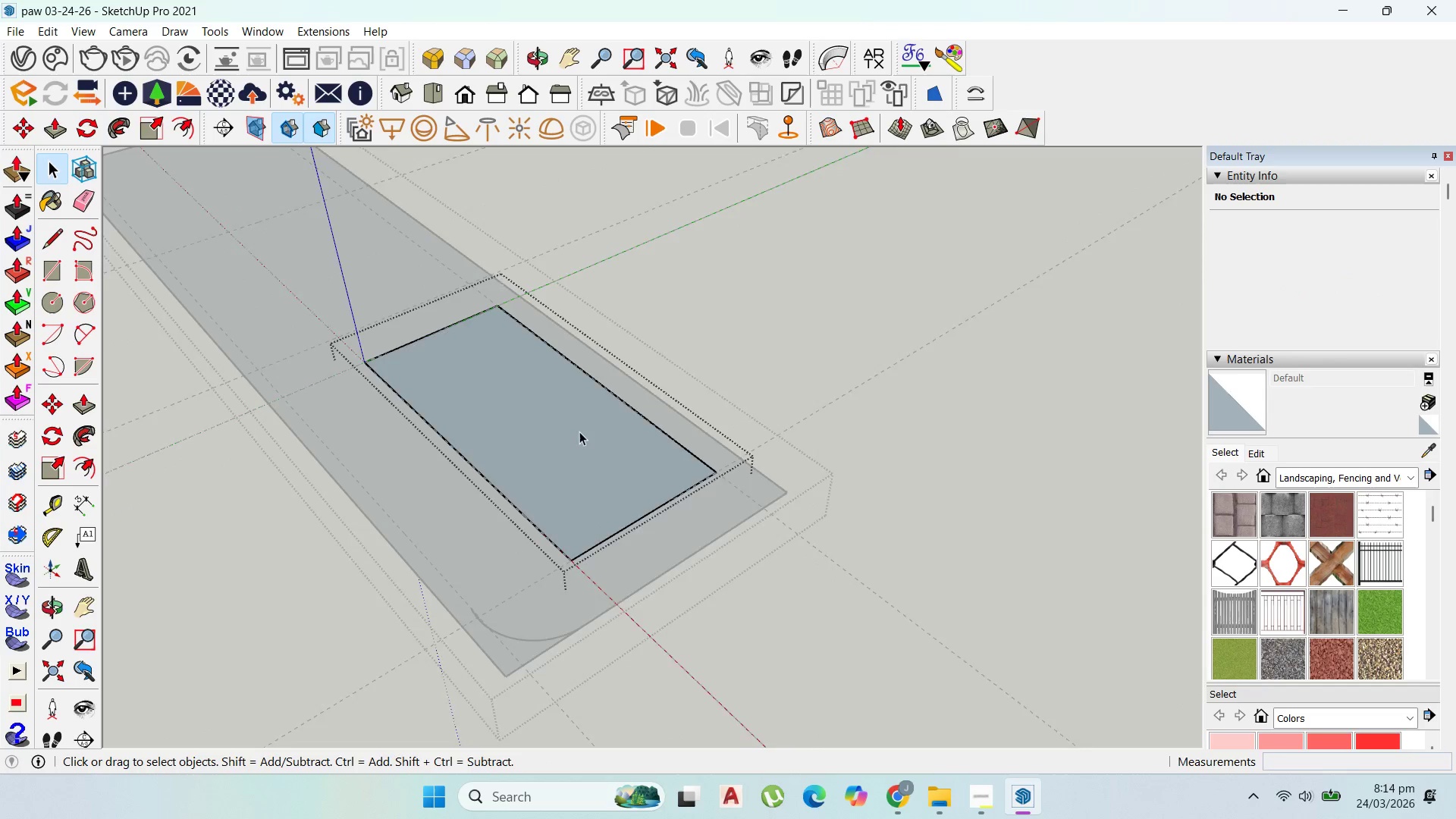 
scroll: coordinate [579, 434], scroll_direction: up, amount: 4.0
 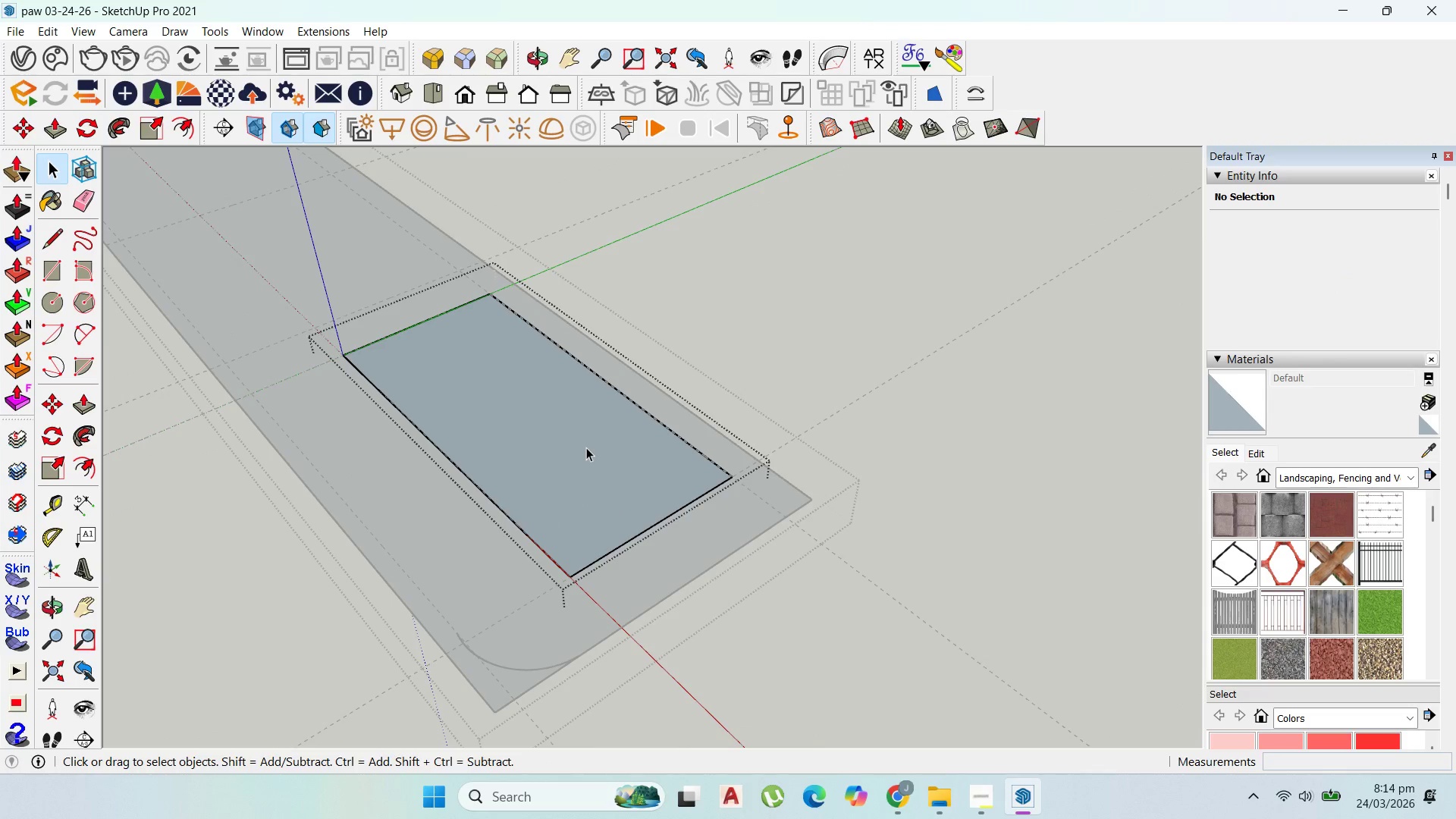 
type(p200)
 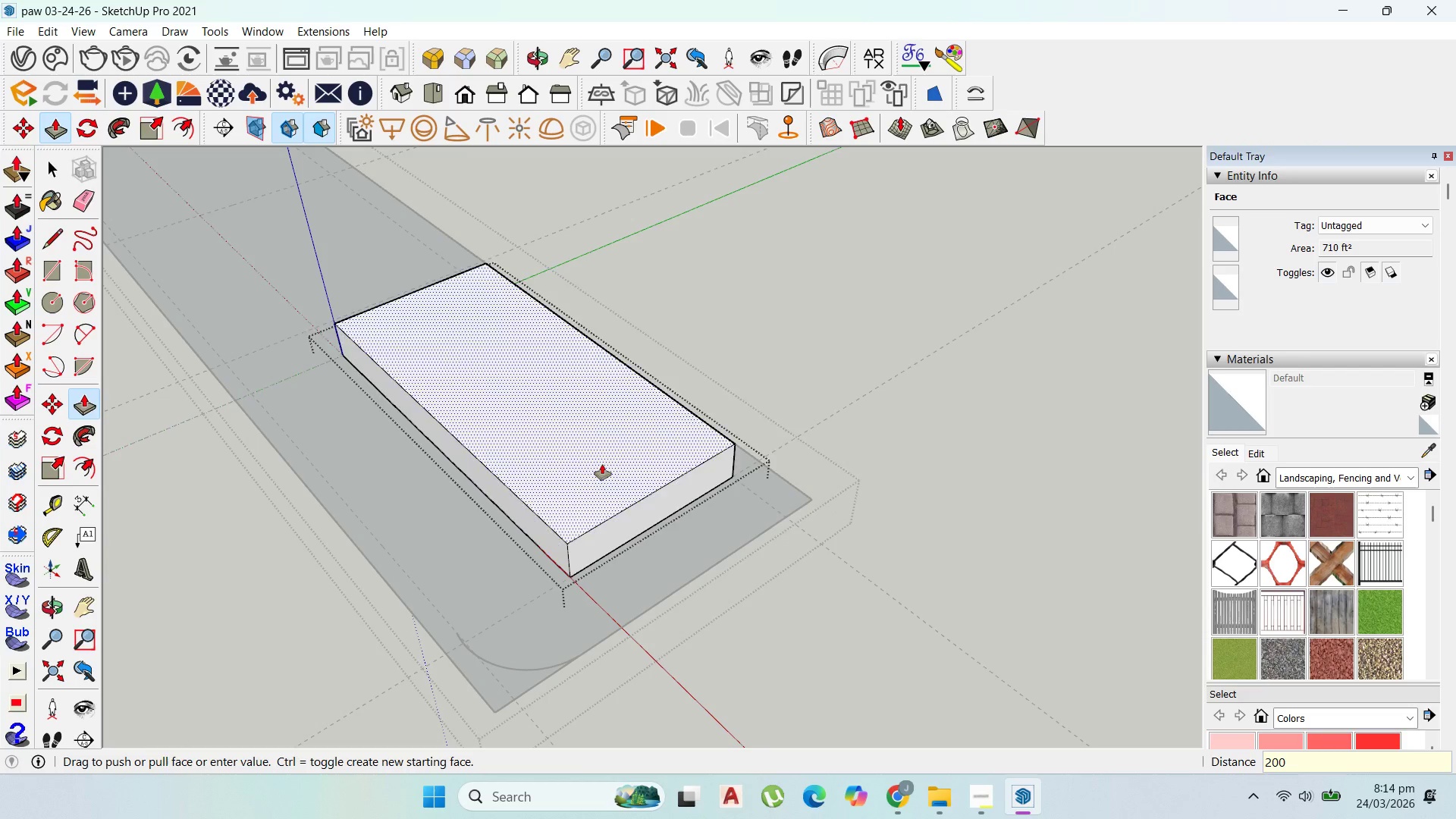 
left_click_drag(start_coordinate=[601, 497], to_coordinate=[605, 473])
 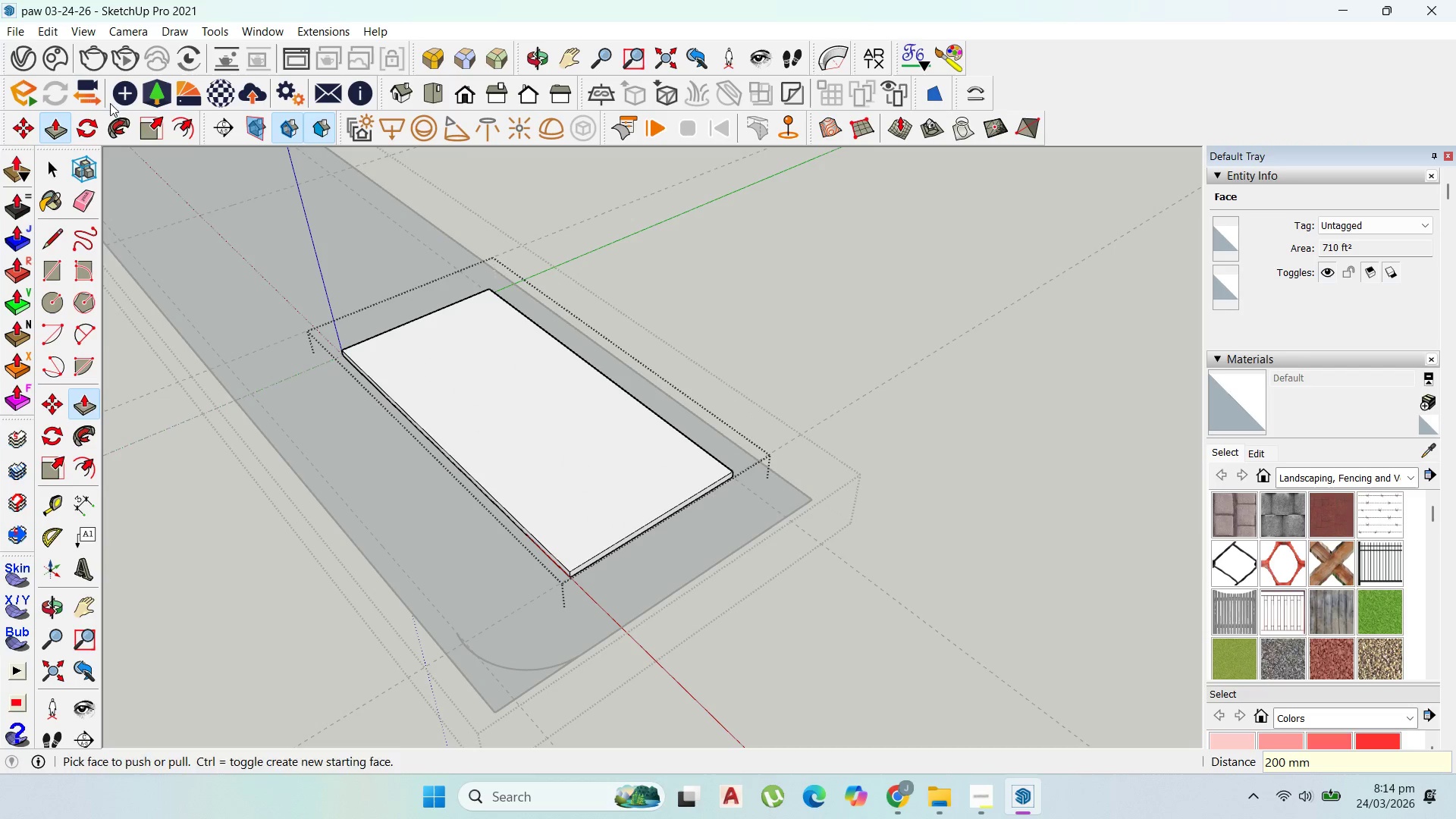 
key(Enter)
 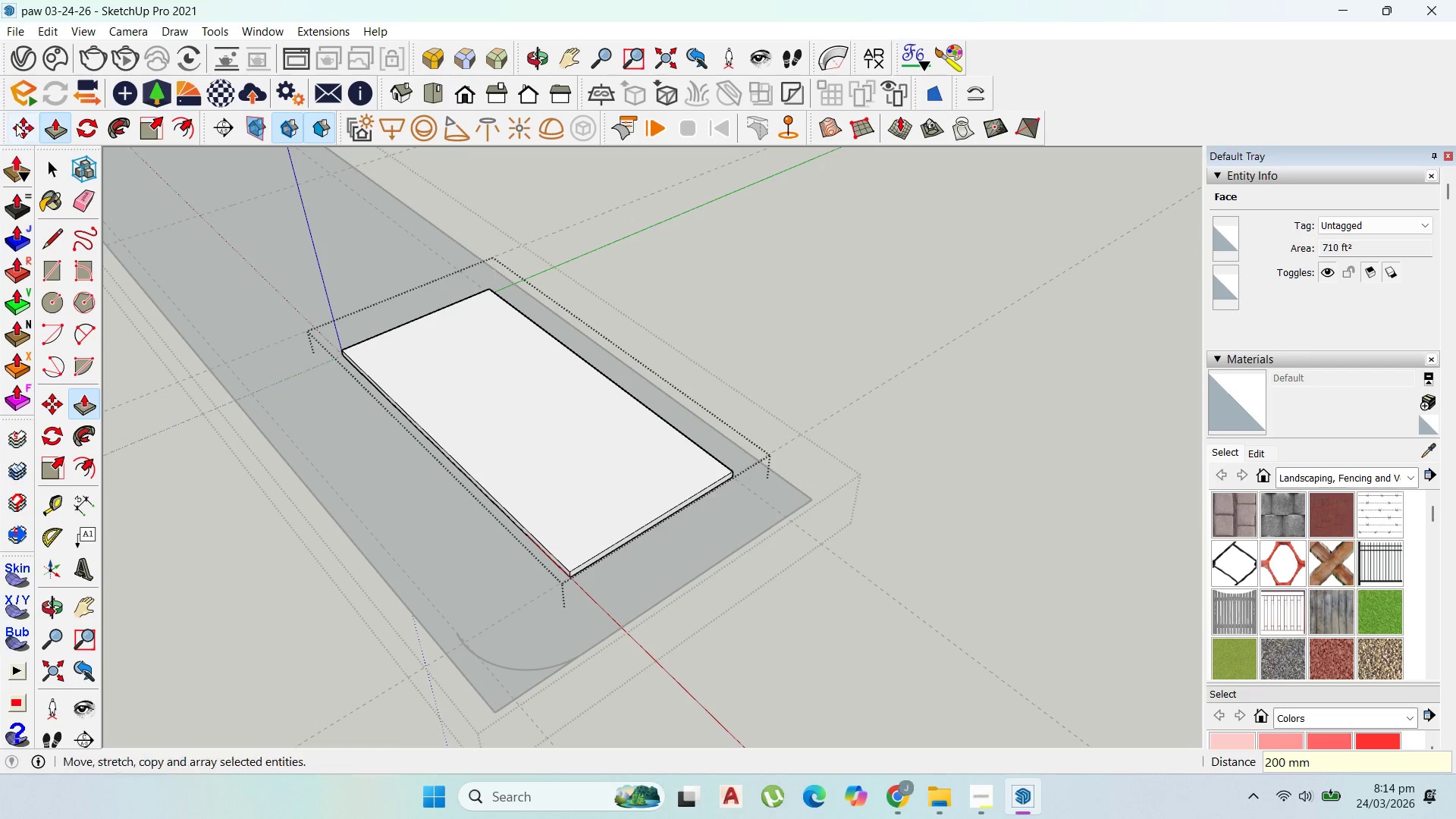 
left_click([52, 174])
 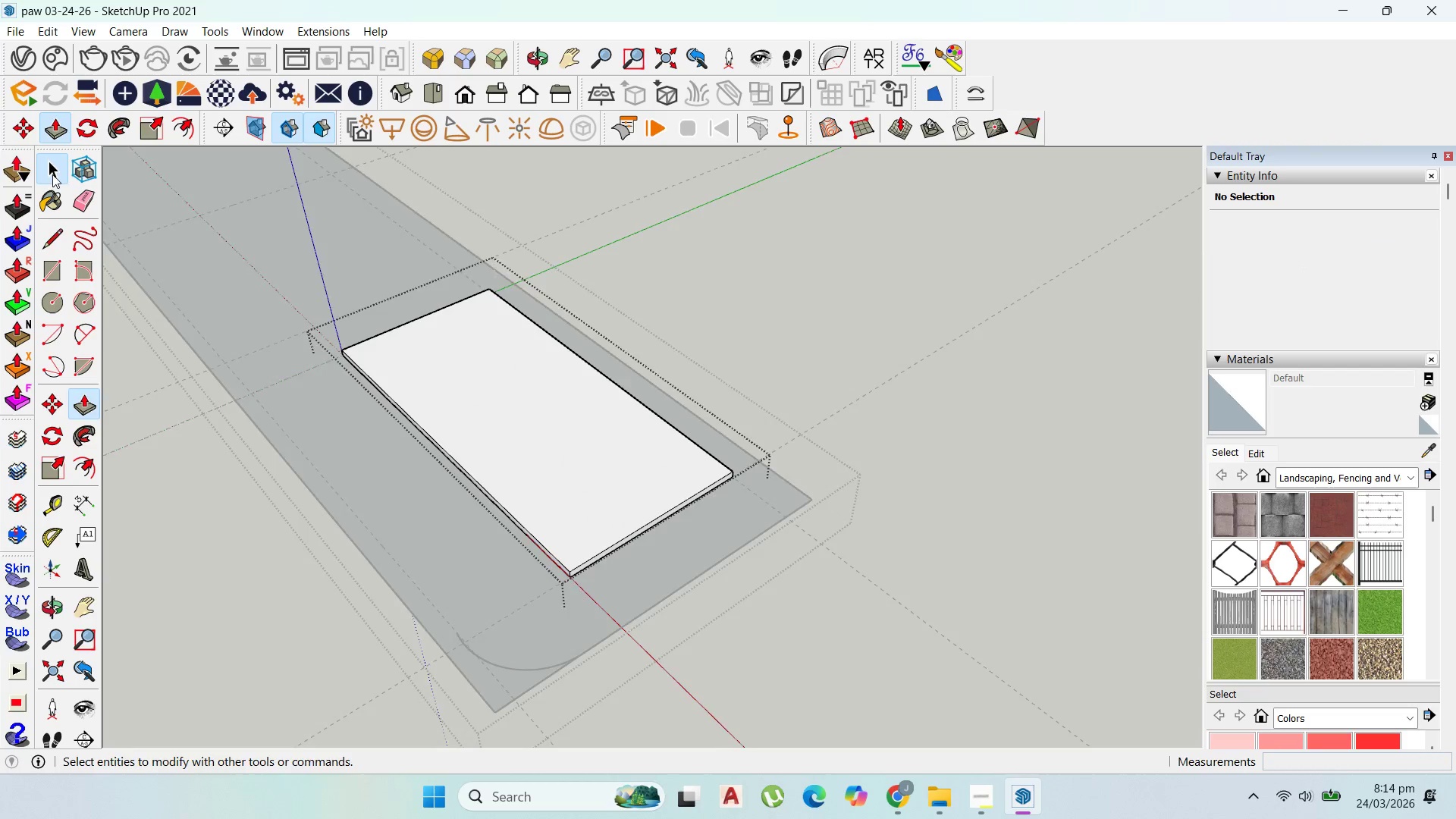 
key(Escape)
 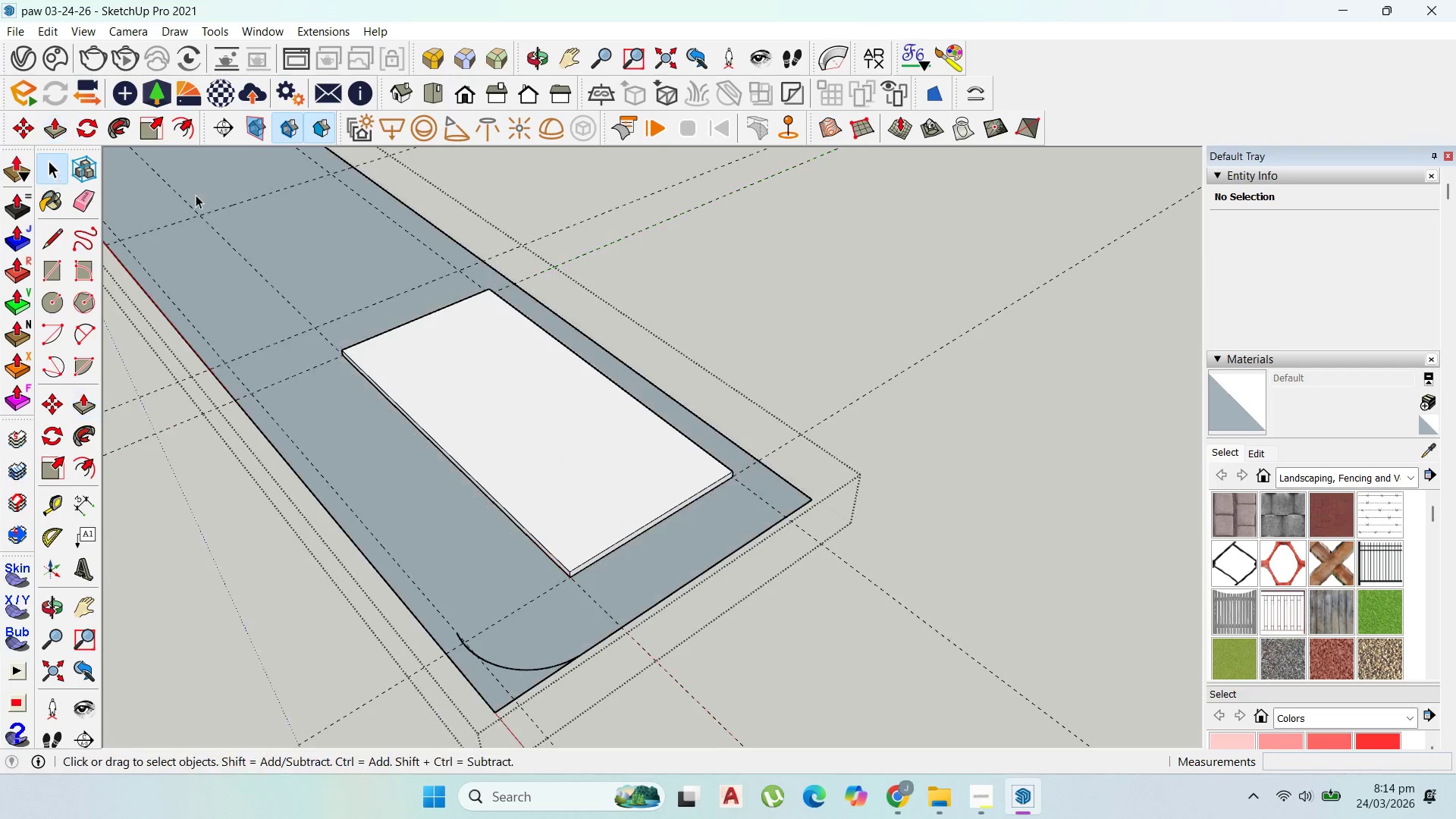 
key(Escape)
 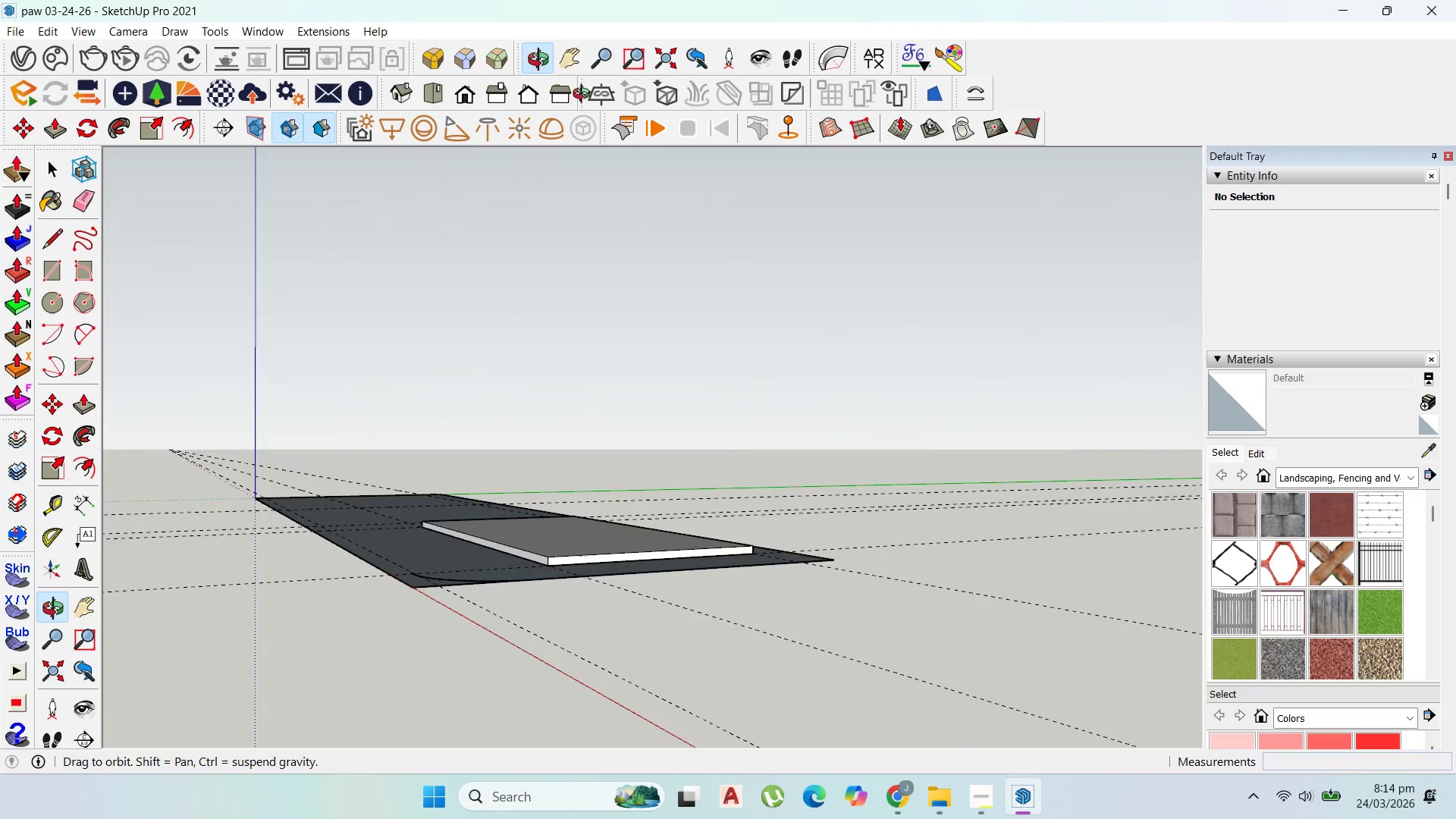 
scroll: coordinate [623, 210], scroll_direction: up, amount: 1.0
 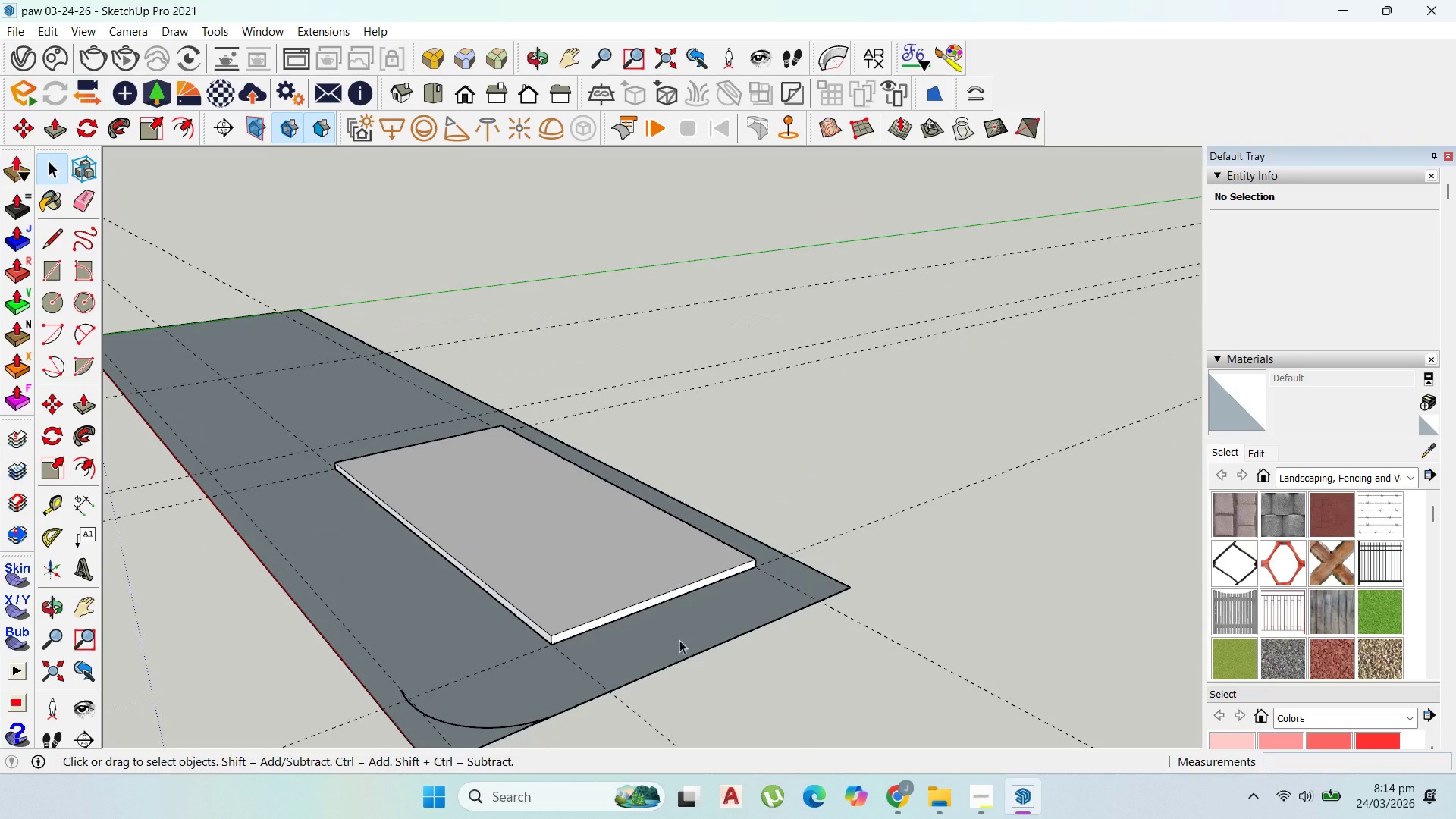 
scroll: coordinate [767, 716], scroll_direction: down, amount: 1.0
 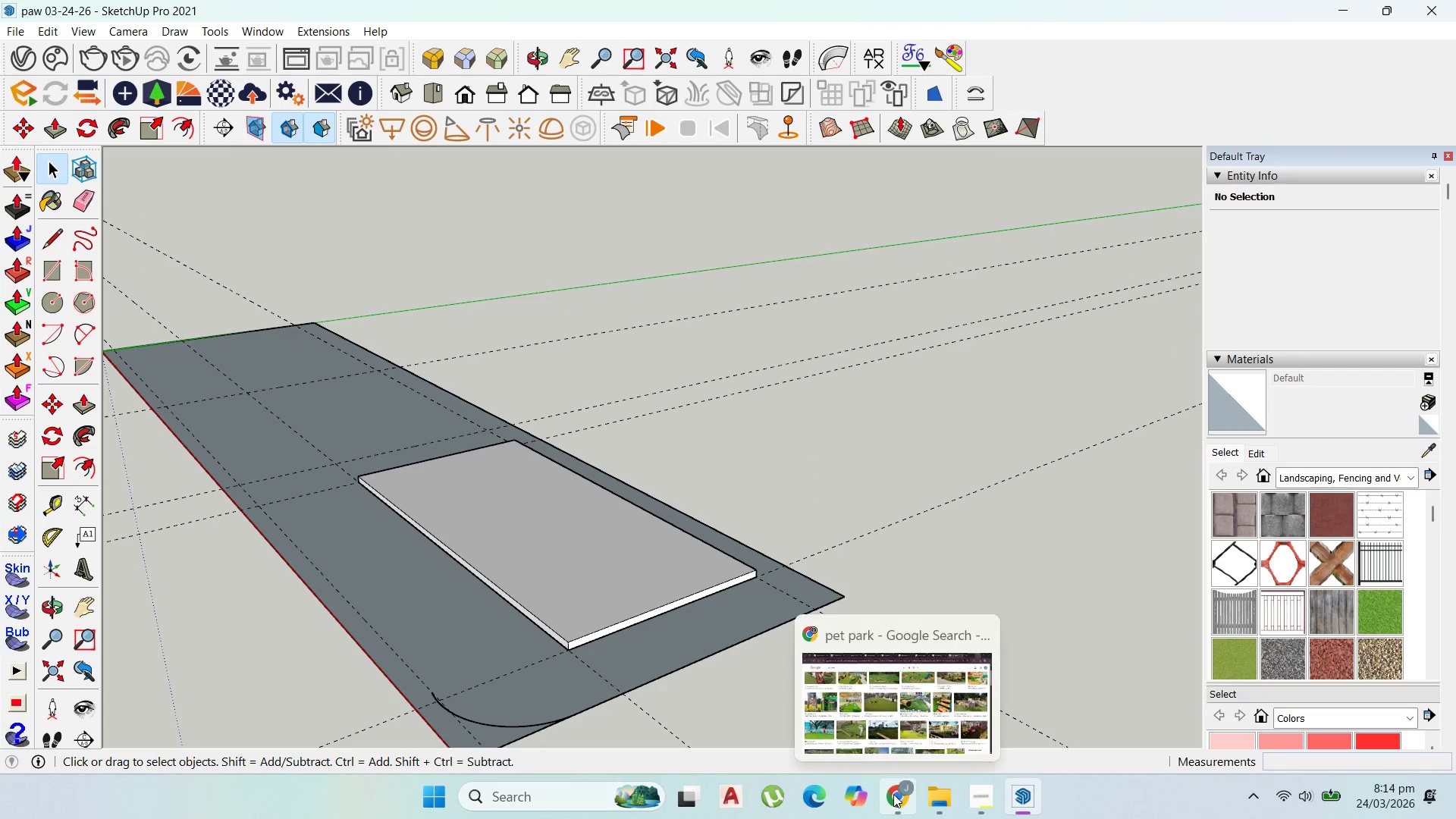 
left_click([906, 795])
 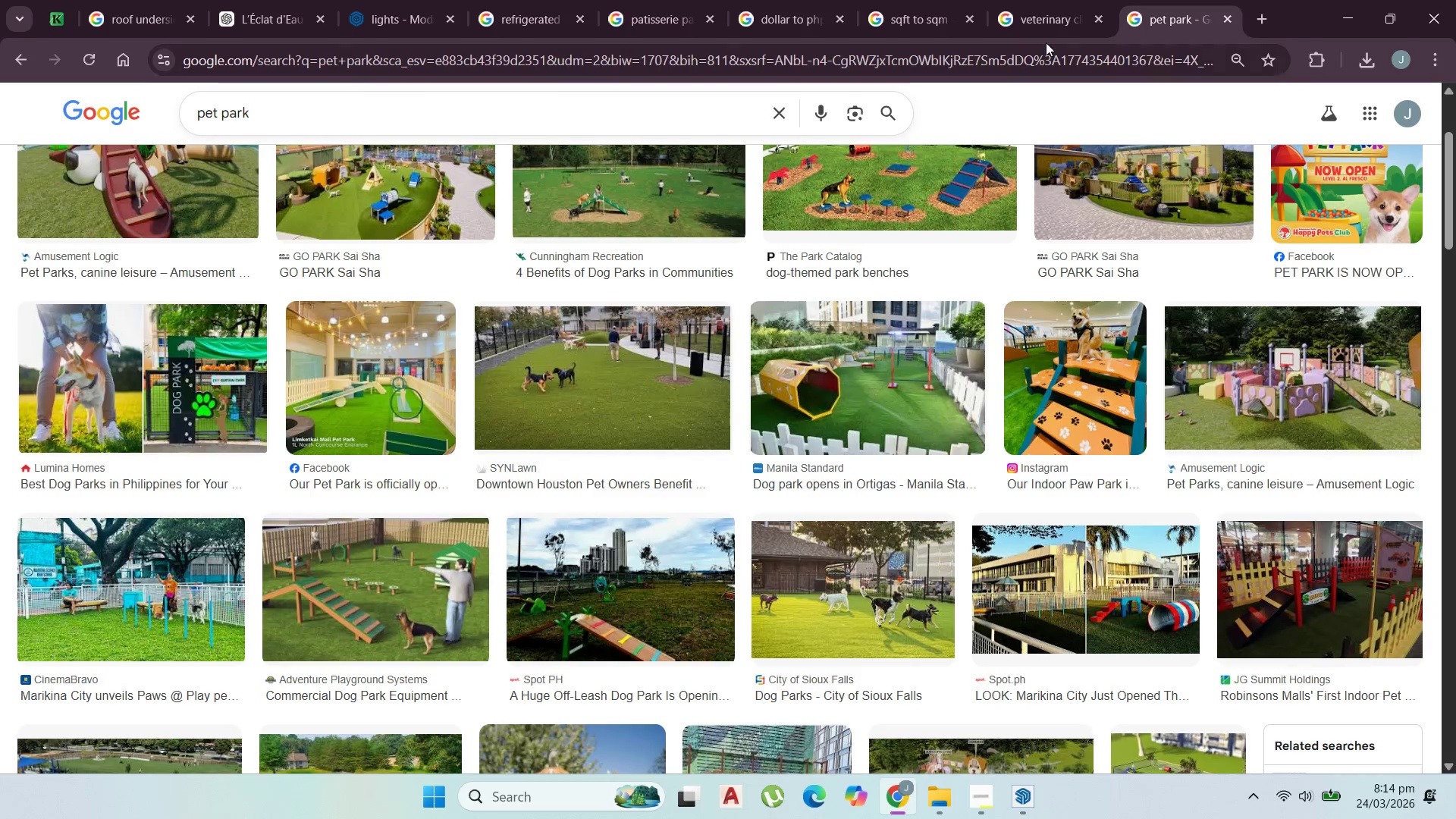 
left_click([1068, 0])
 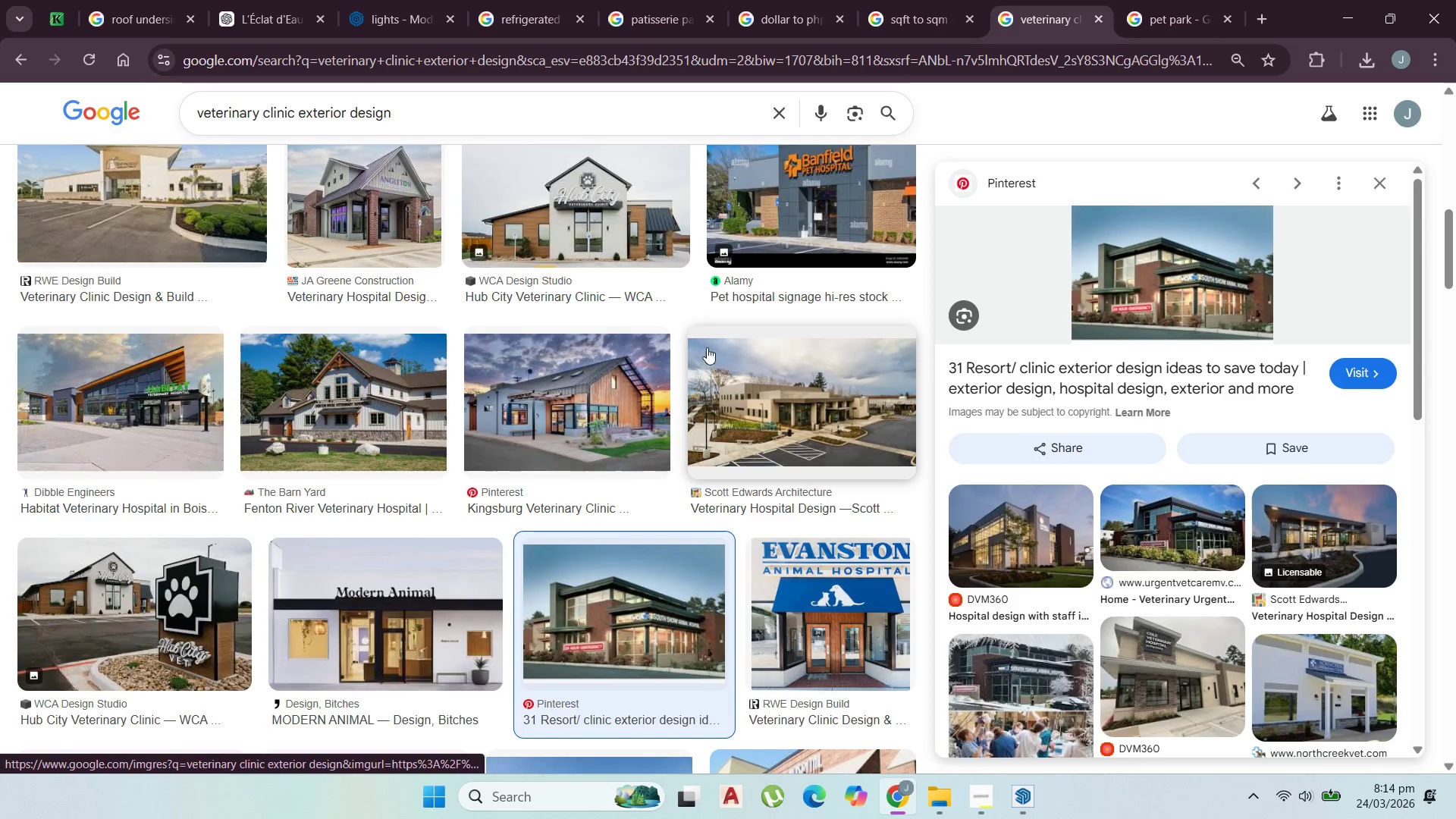 
scroll: coordinate [666, 364], scroll_direction: up, amount: 10.0
 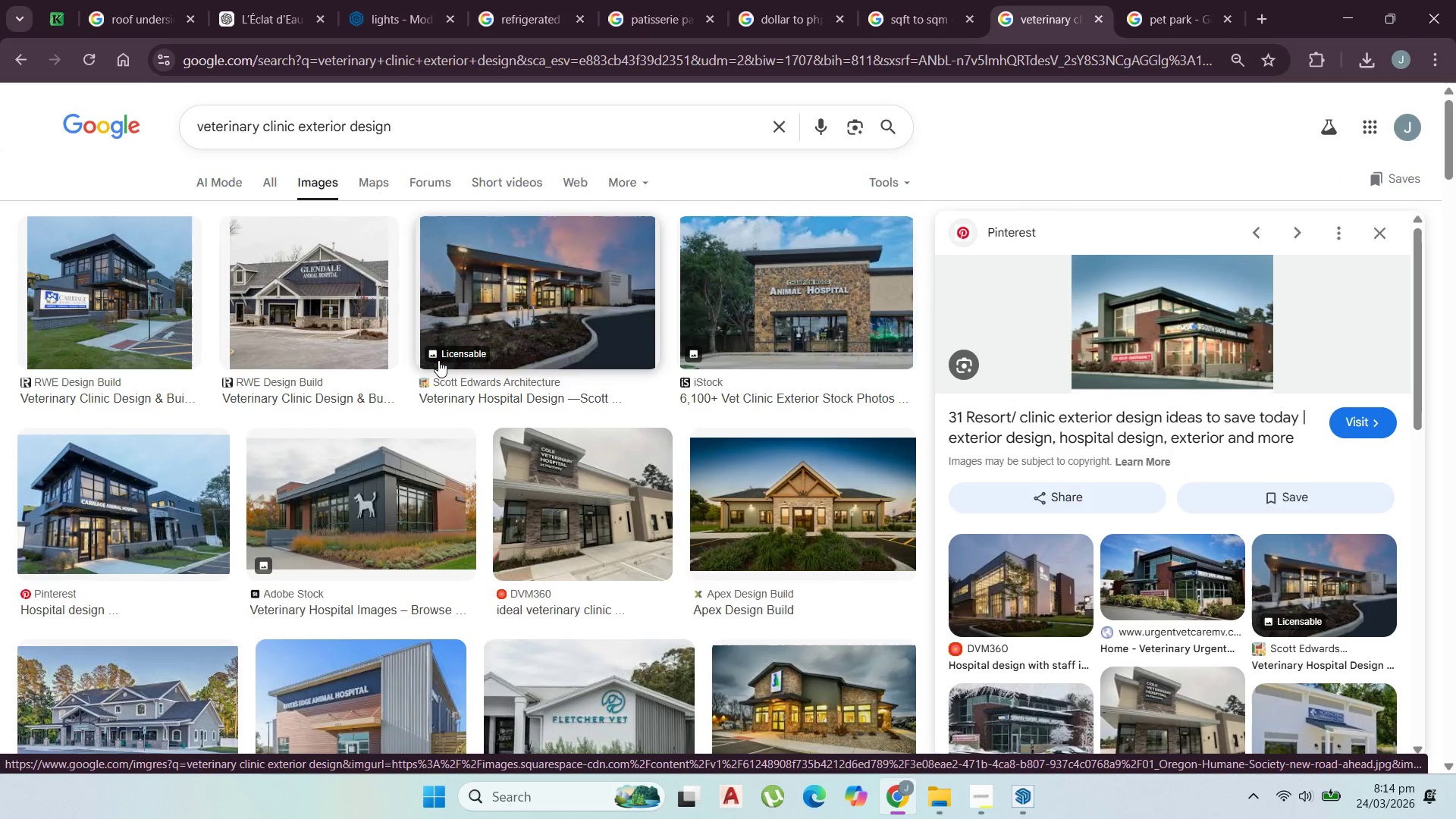 
scroll: coordinate [771, 339], scroll_direction: down, amount: 14.0
 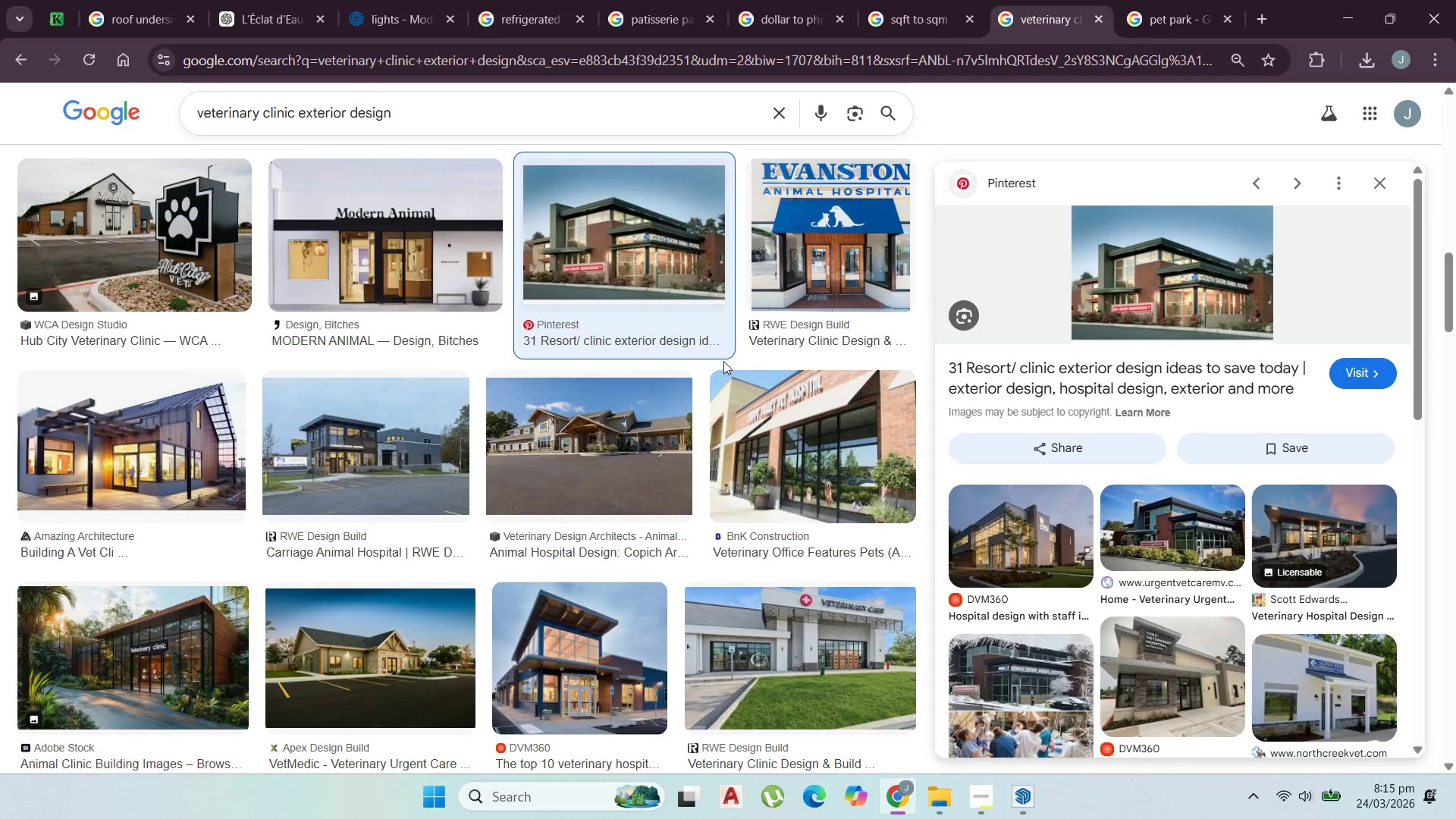 
scroll: coordinate [723, 361], scroll_direction: down, amount: 2.0
 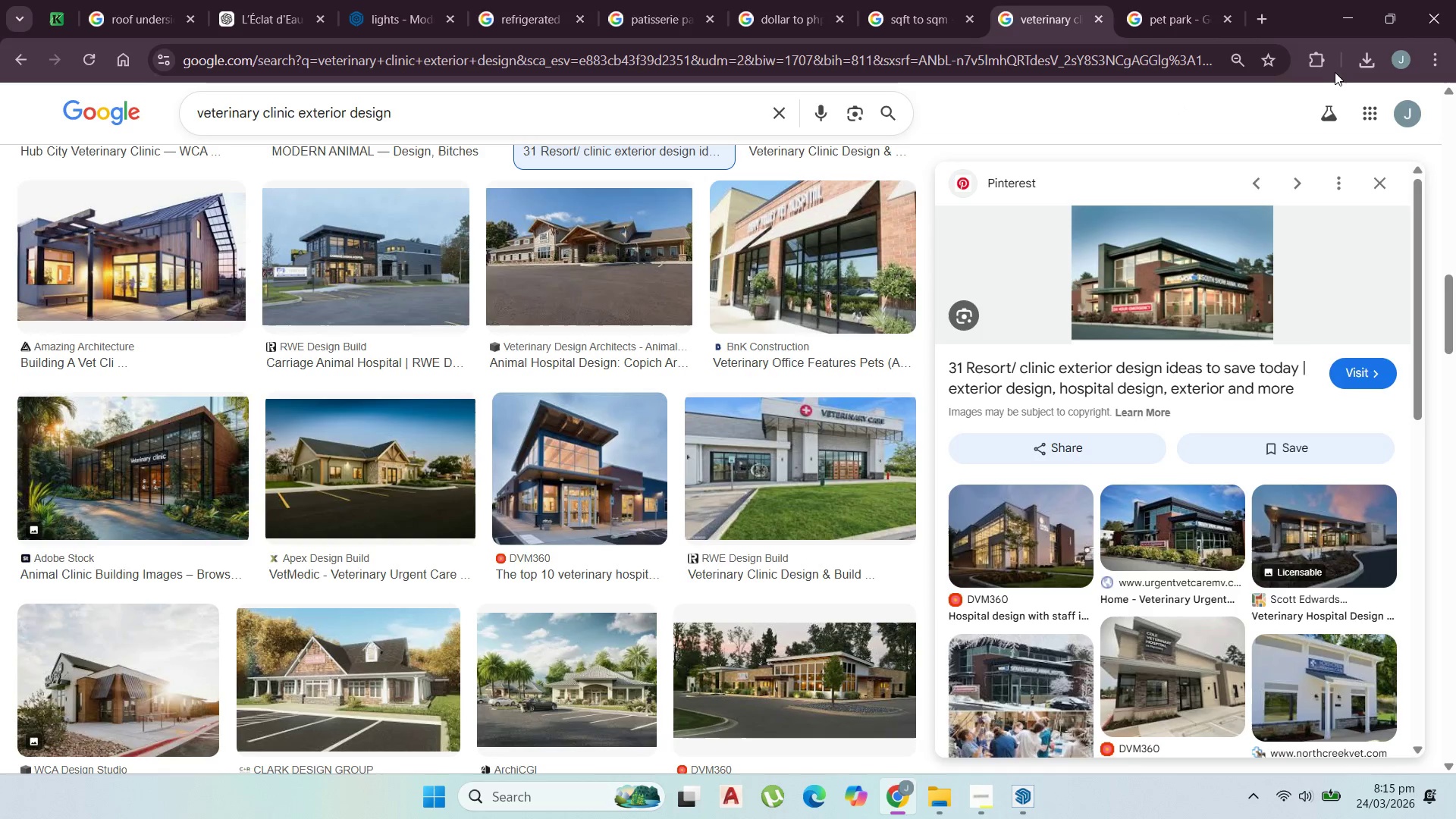 
left_click([1360, 57])
 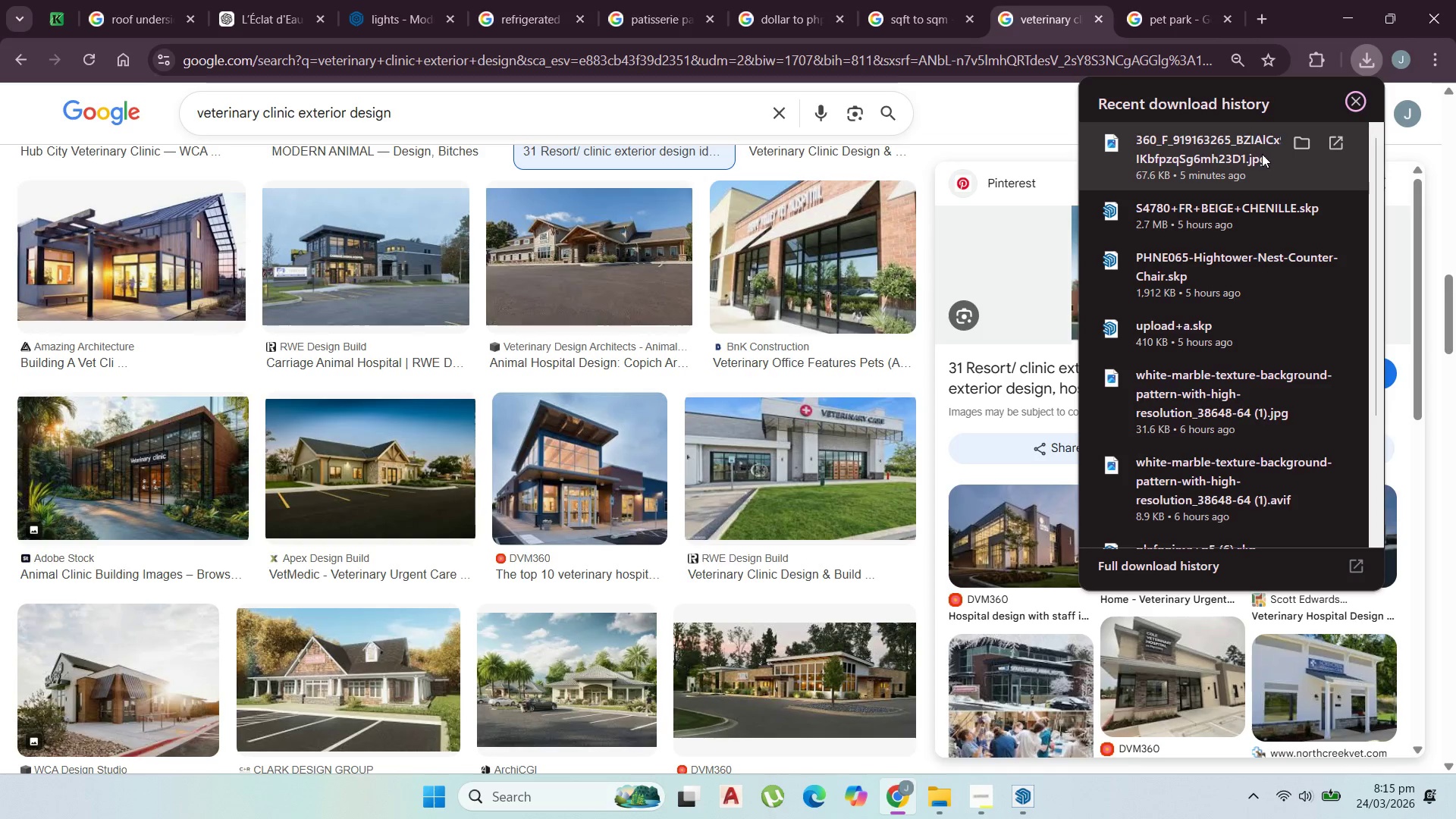 
left_click([1254, 154])
 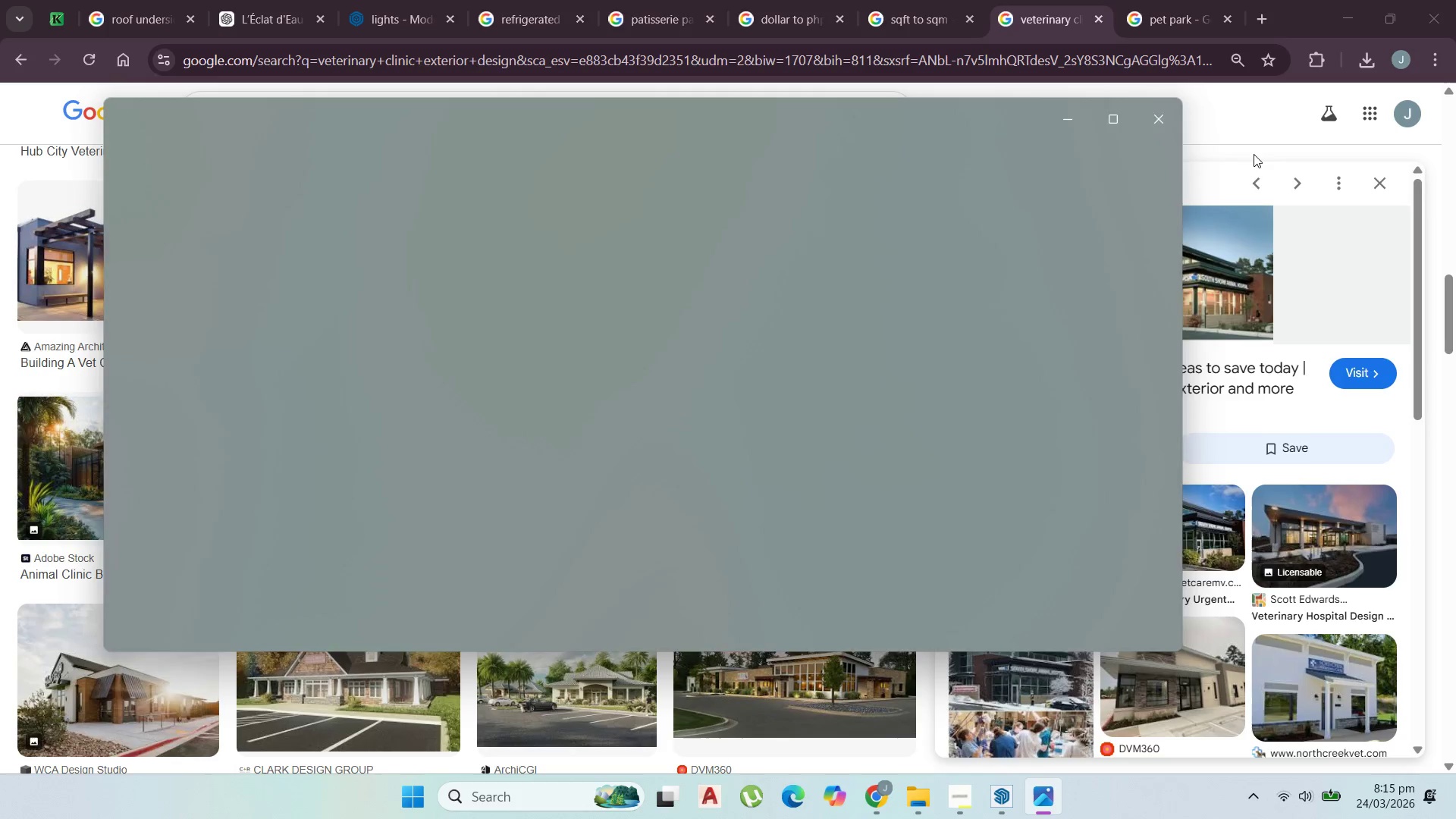 
wait(8.25)
 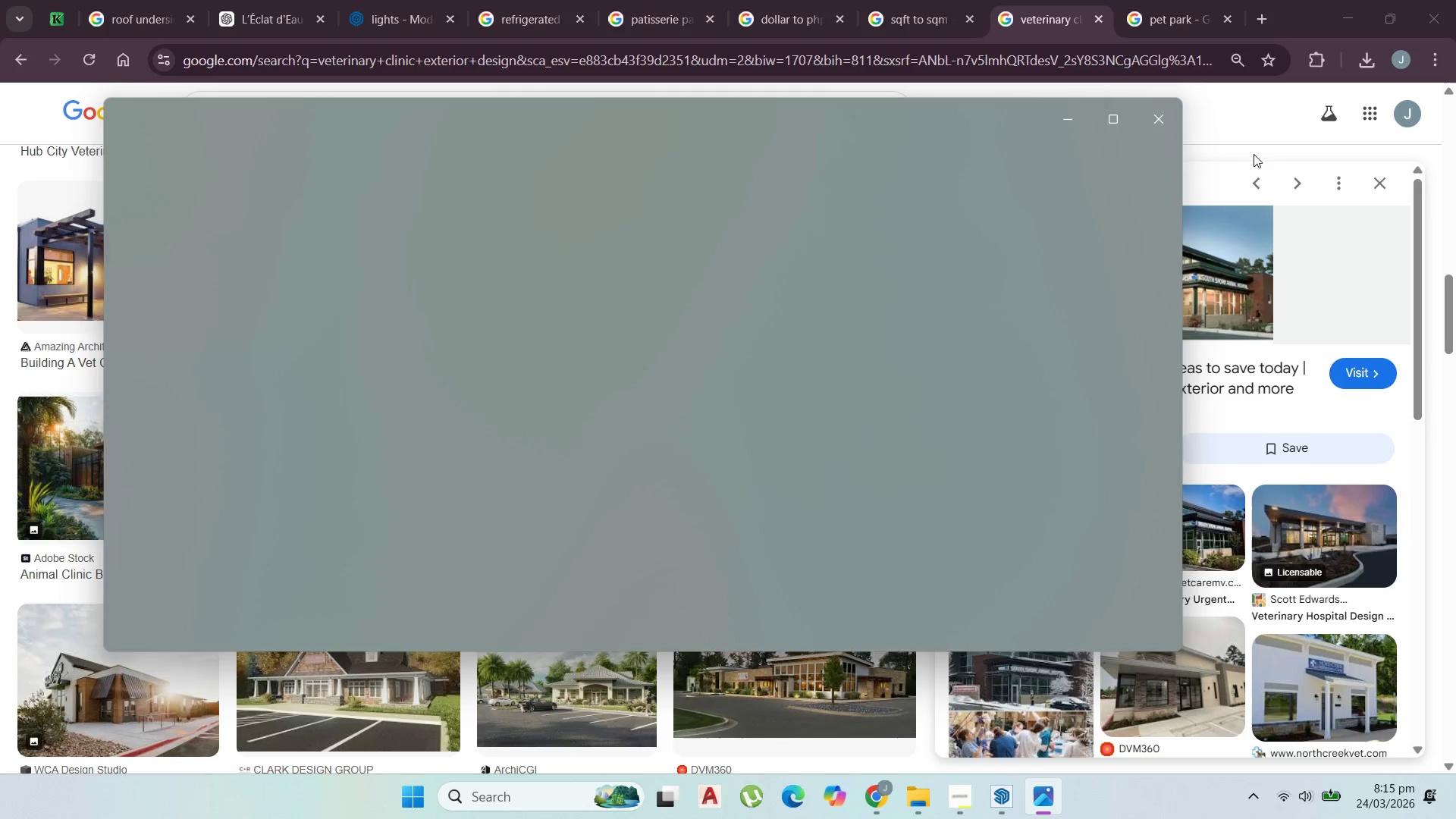 
left_click([1073, 121])
 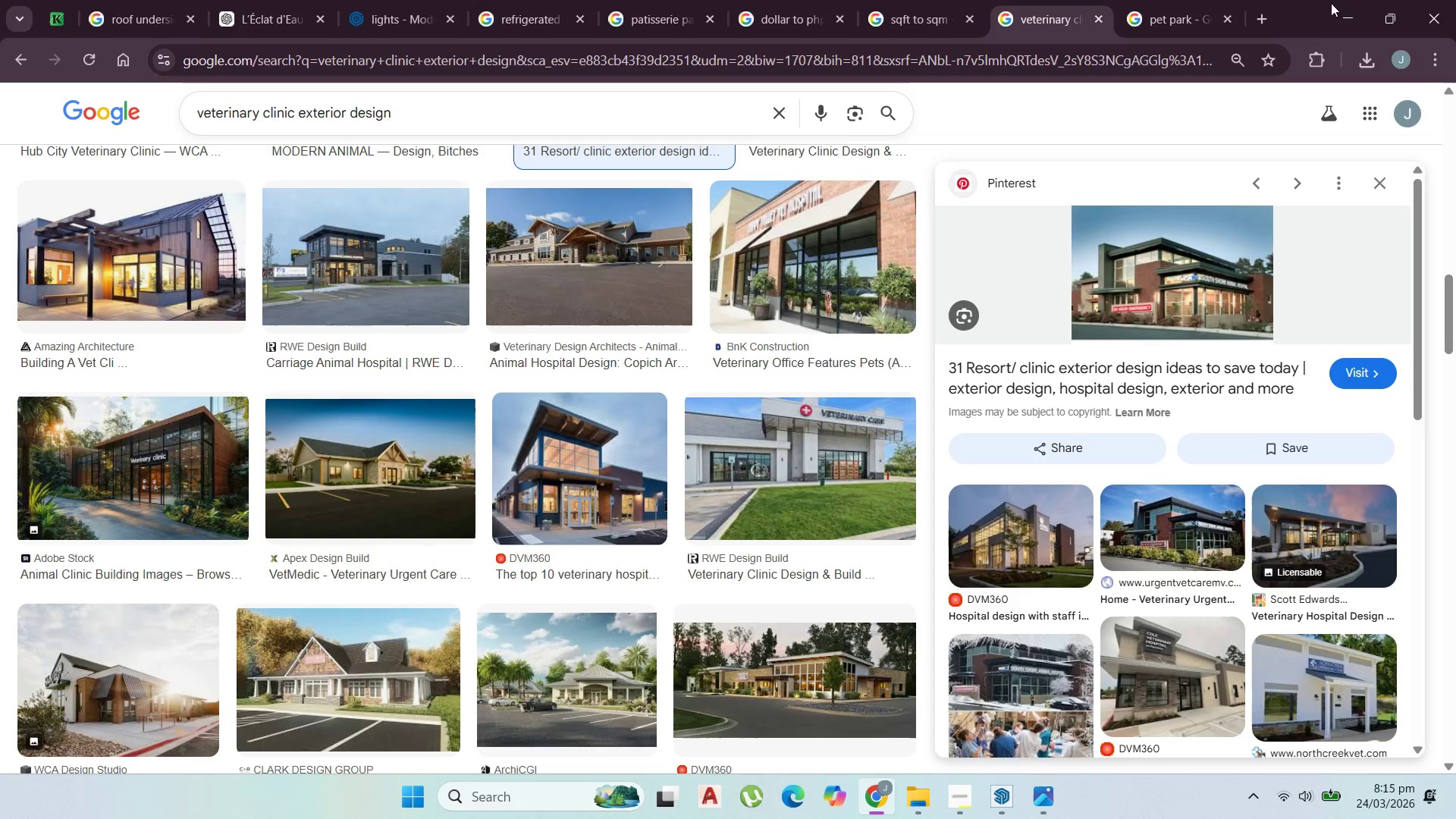 
left_click([1356, 5])
 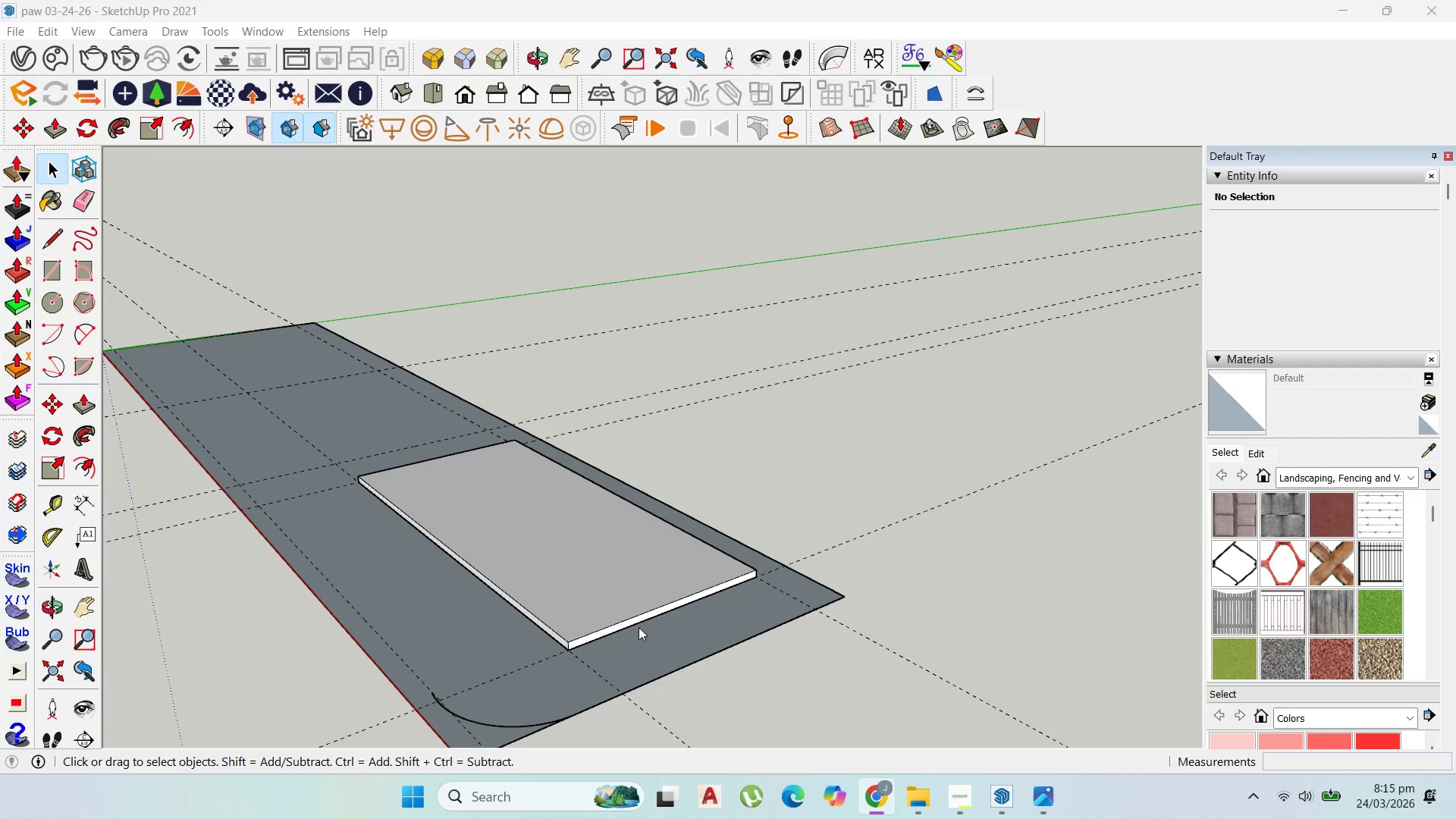 
scroll: coordinate [574, 582], scroll_direction: up, amount: 7.0
 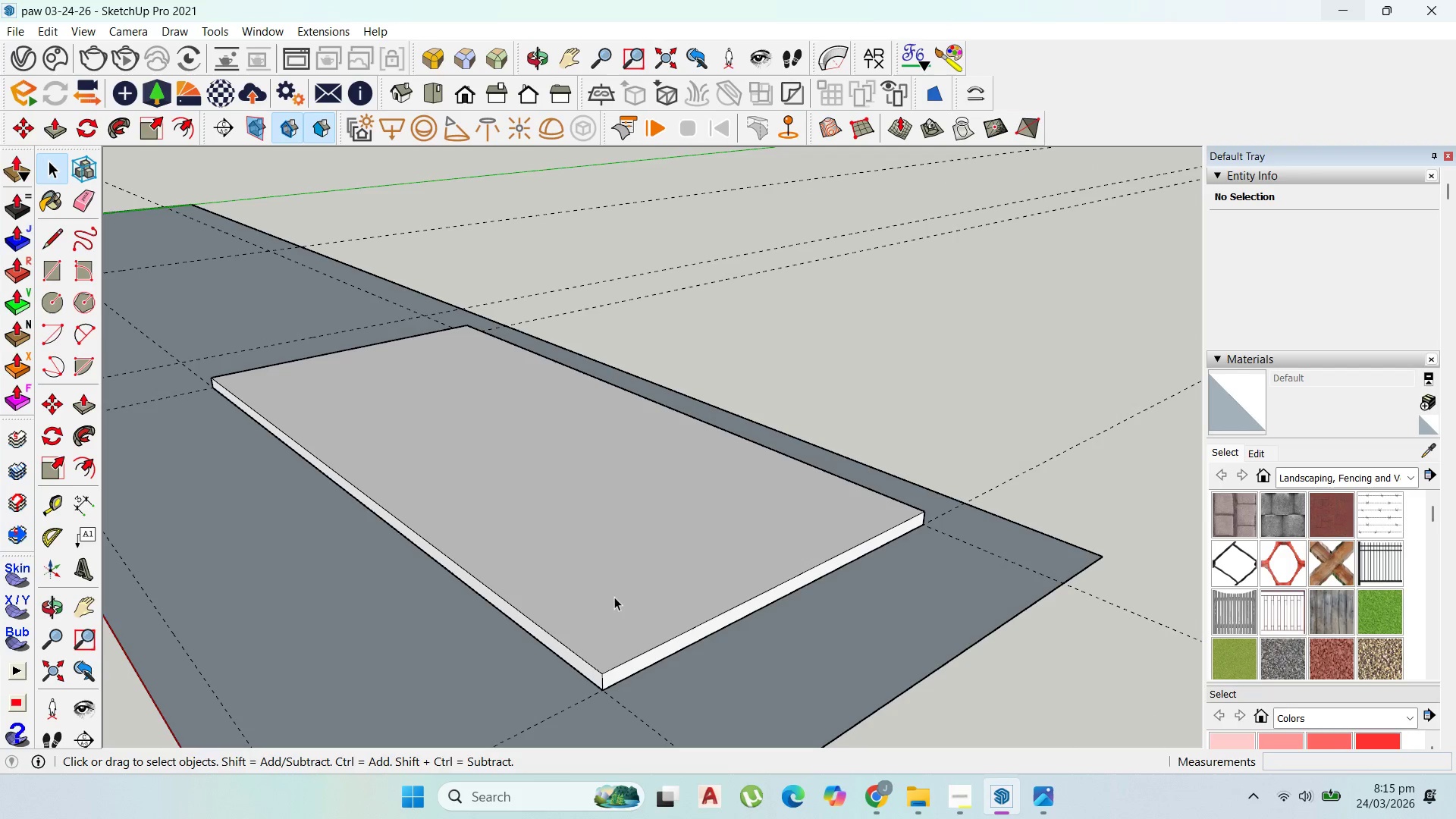 
scroll: coordinate [615, 595], scroll_direction: down, amount: 3.0
 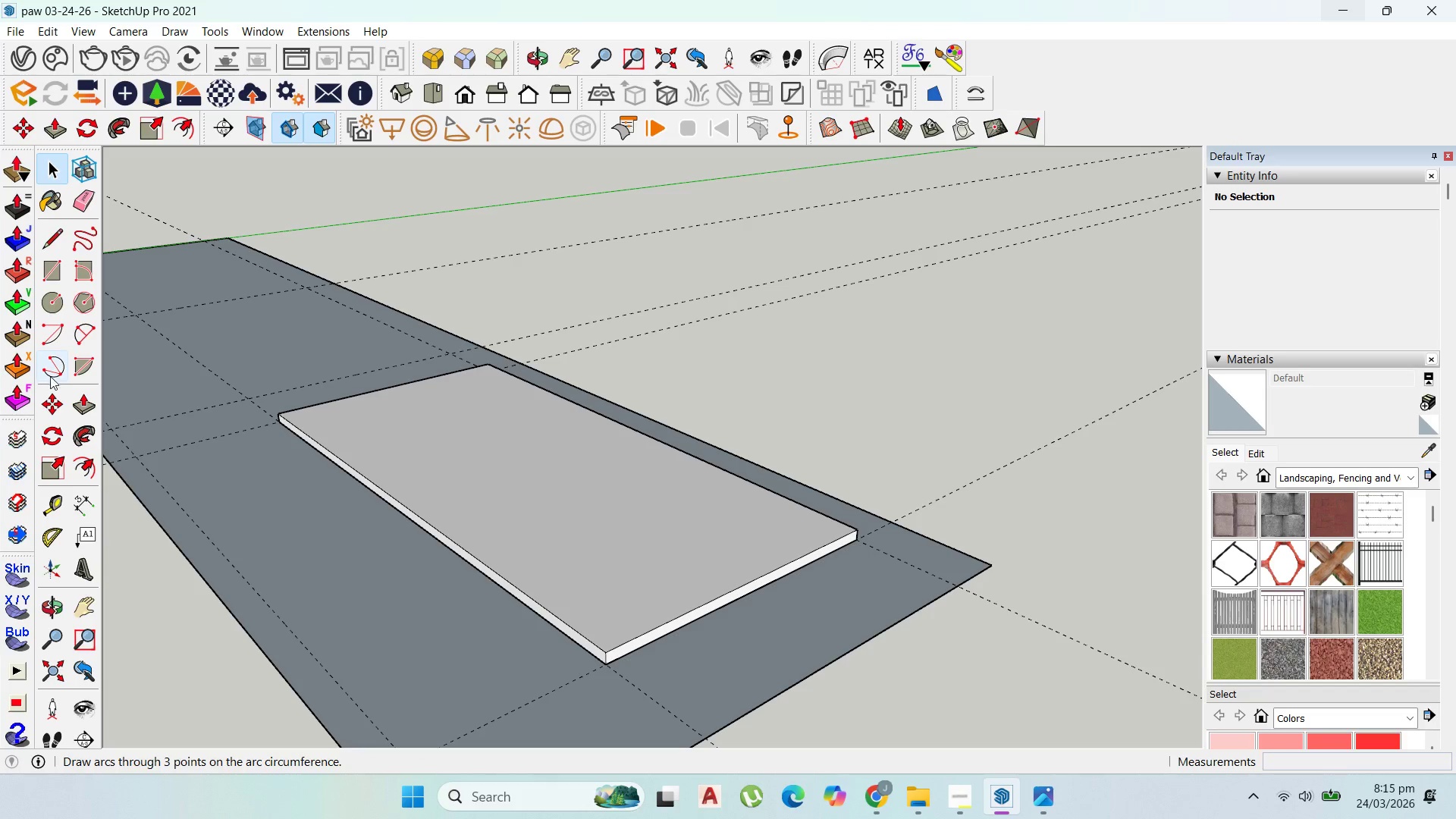 
left_click([58, 269])
 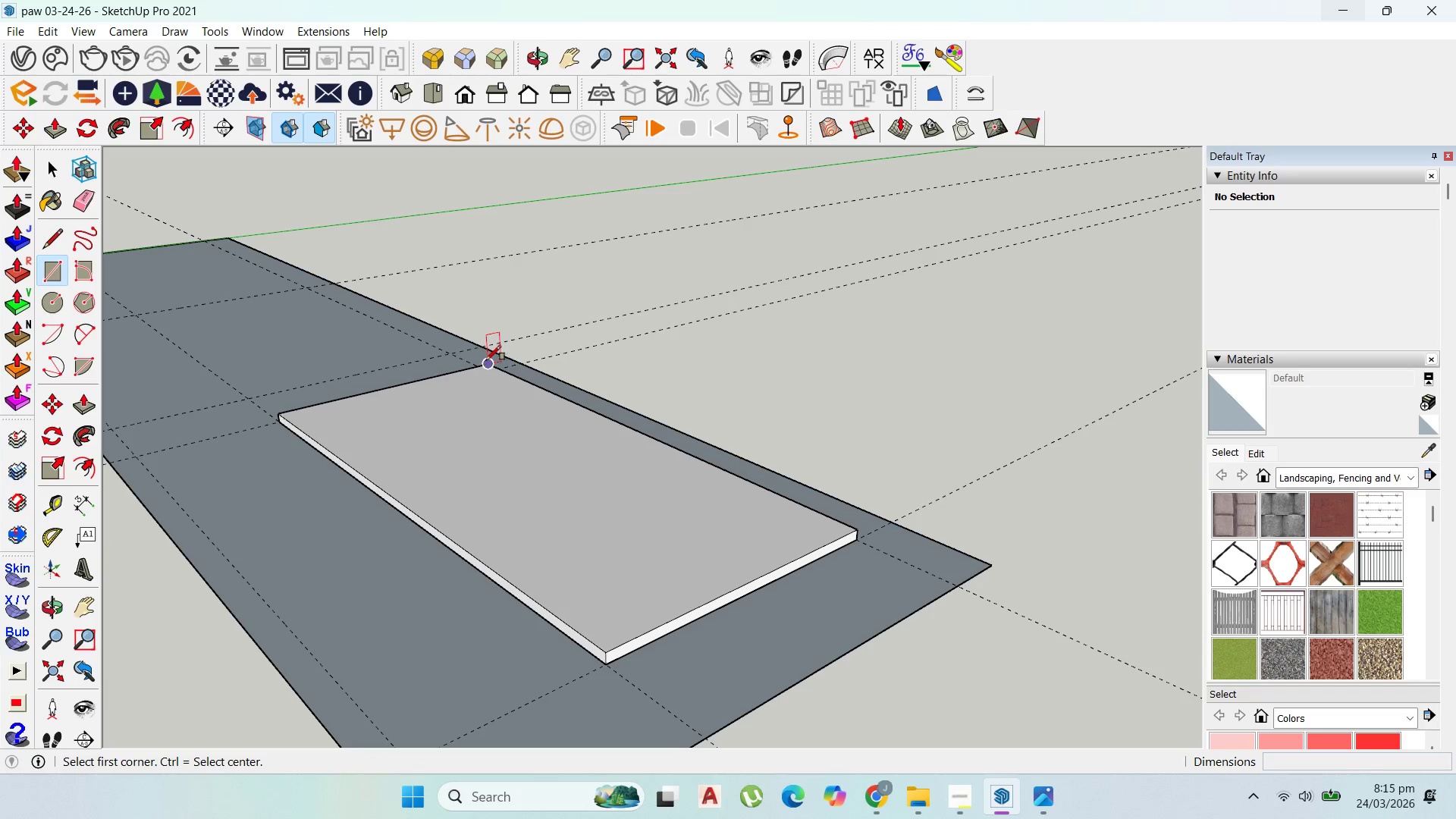 
left_click([486, 362])
 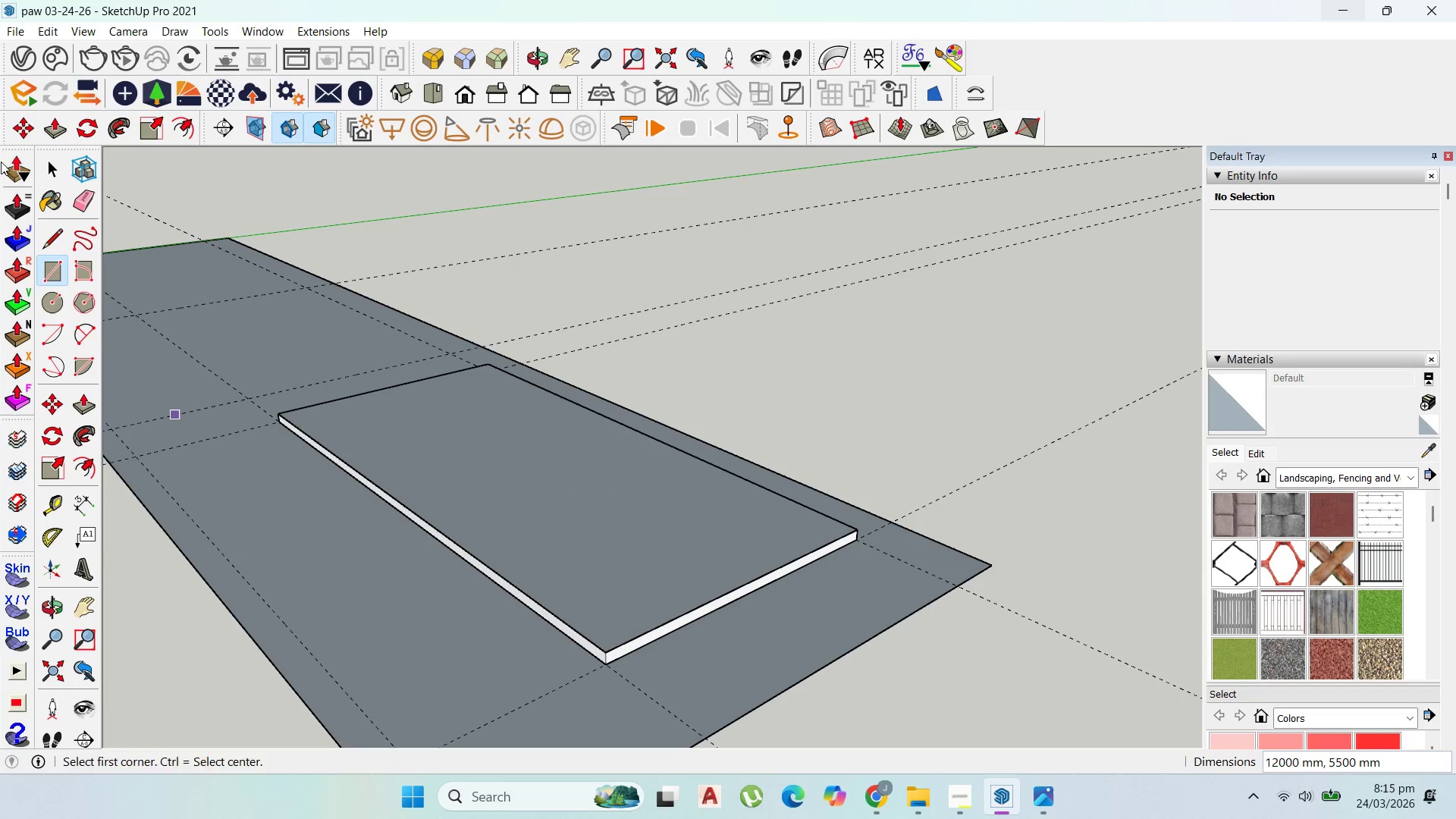 
left_click([61, 168])
 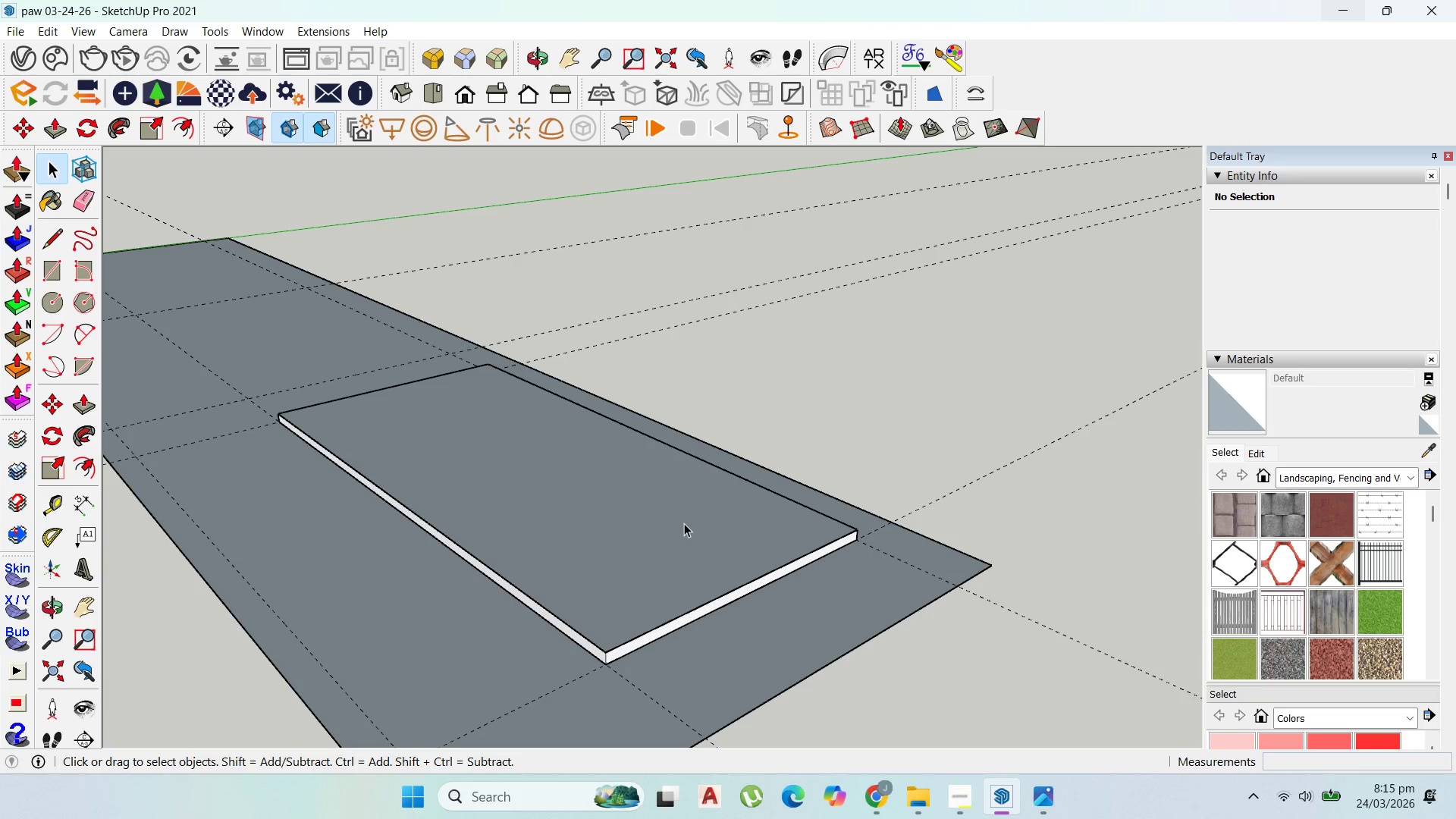 
double_click([684, 523])
 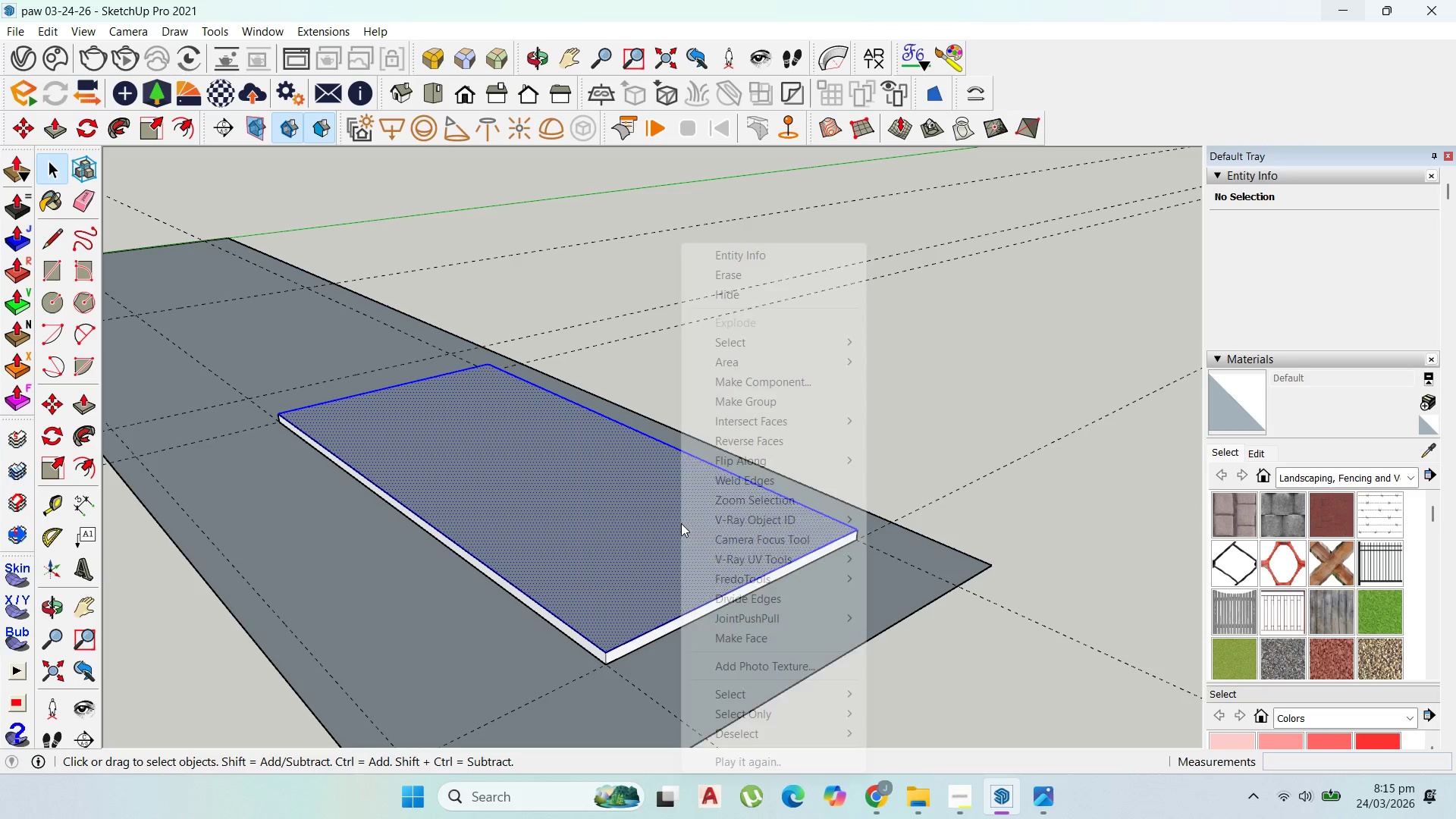 
right_click([681, 523])
 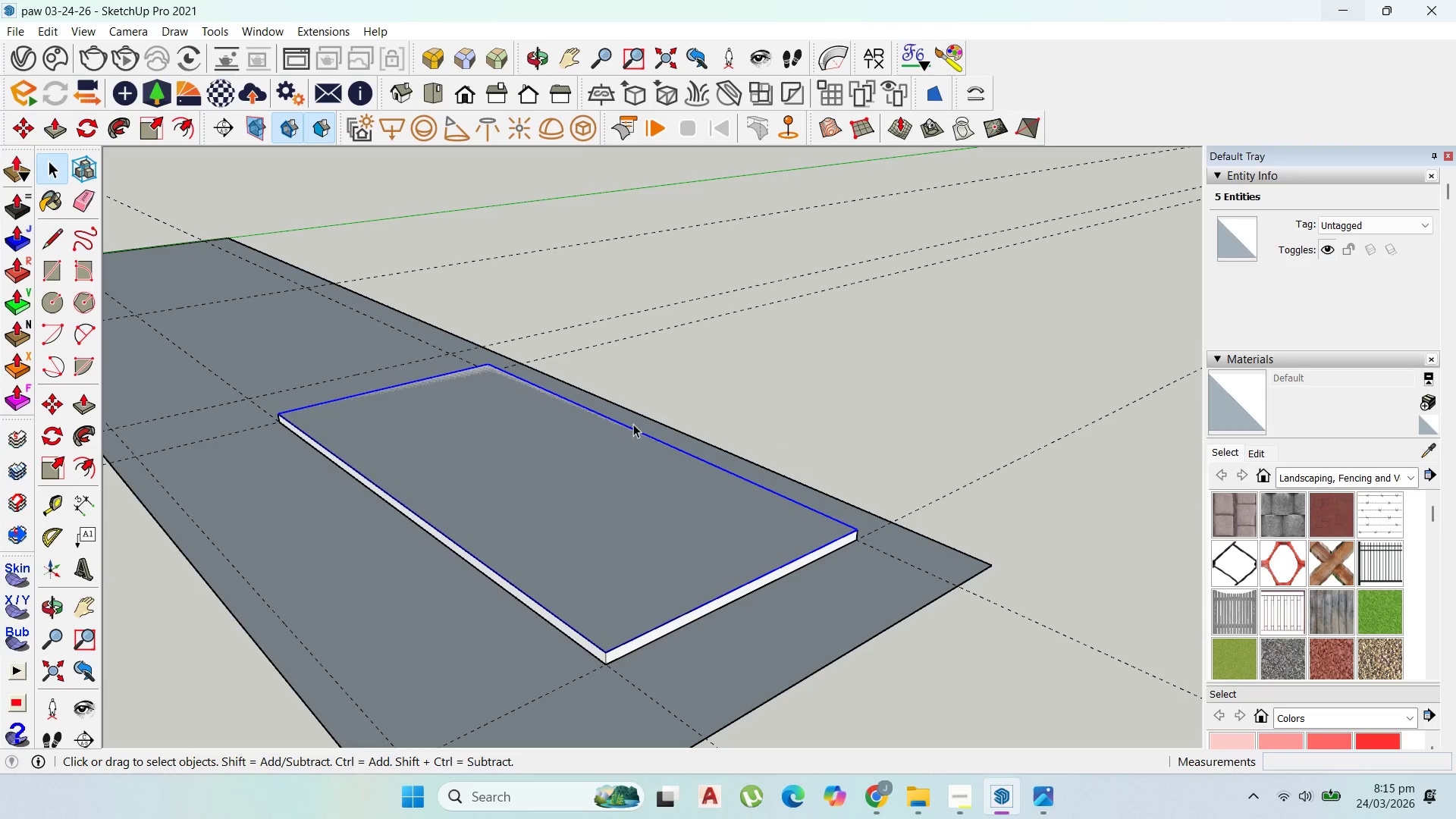 
double_click([585, 441])
 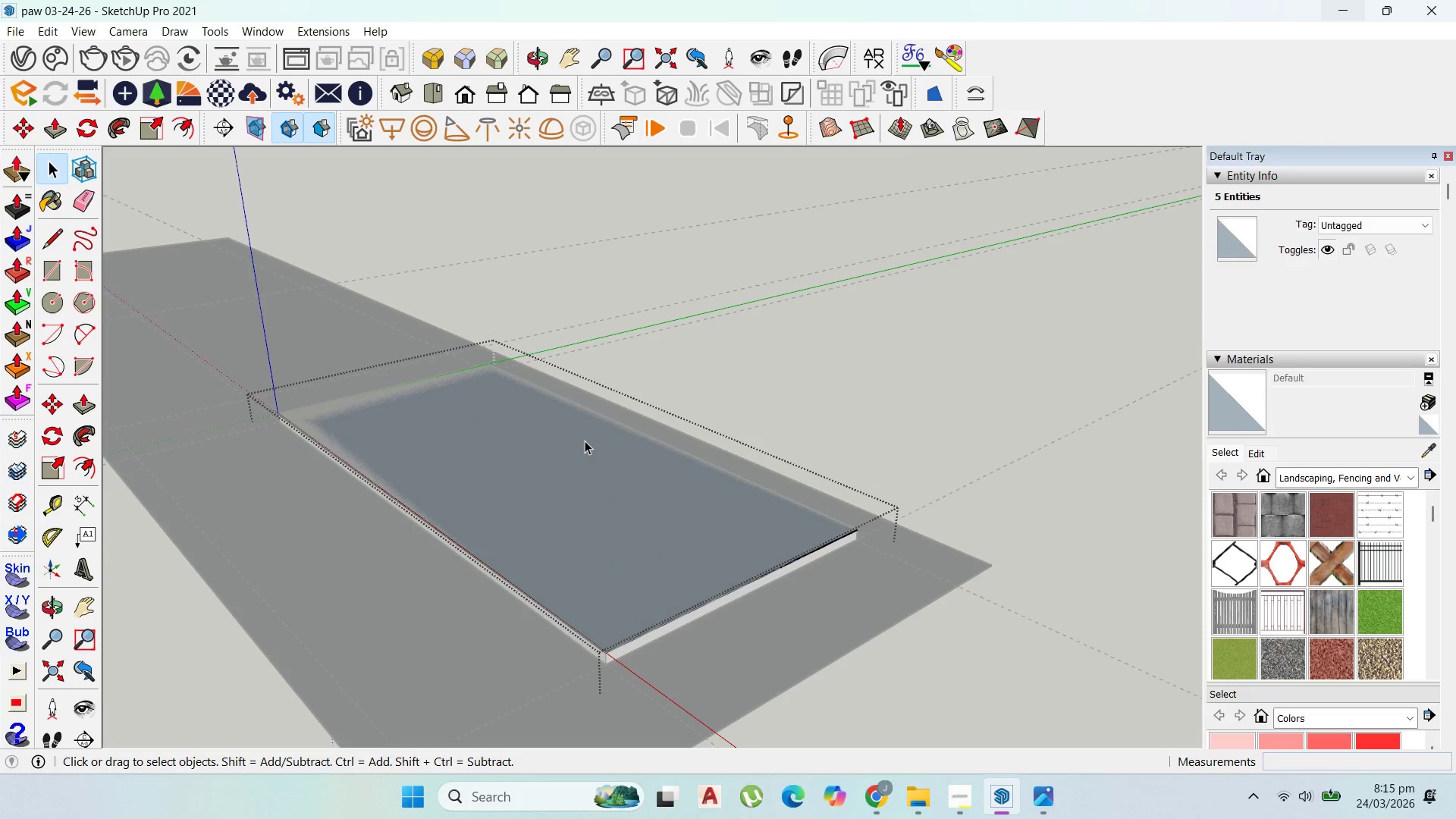 
triple_click([585, 441])
 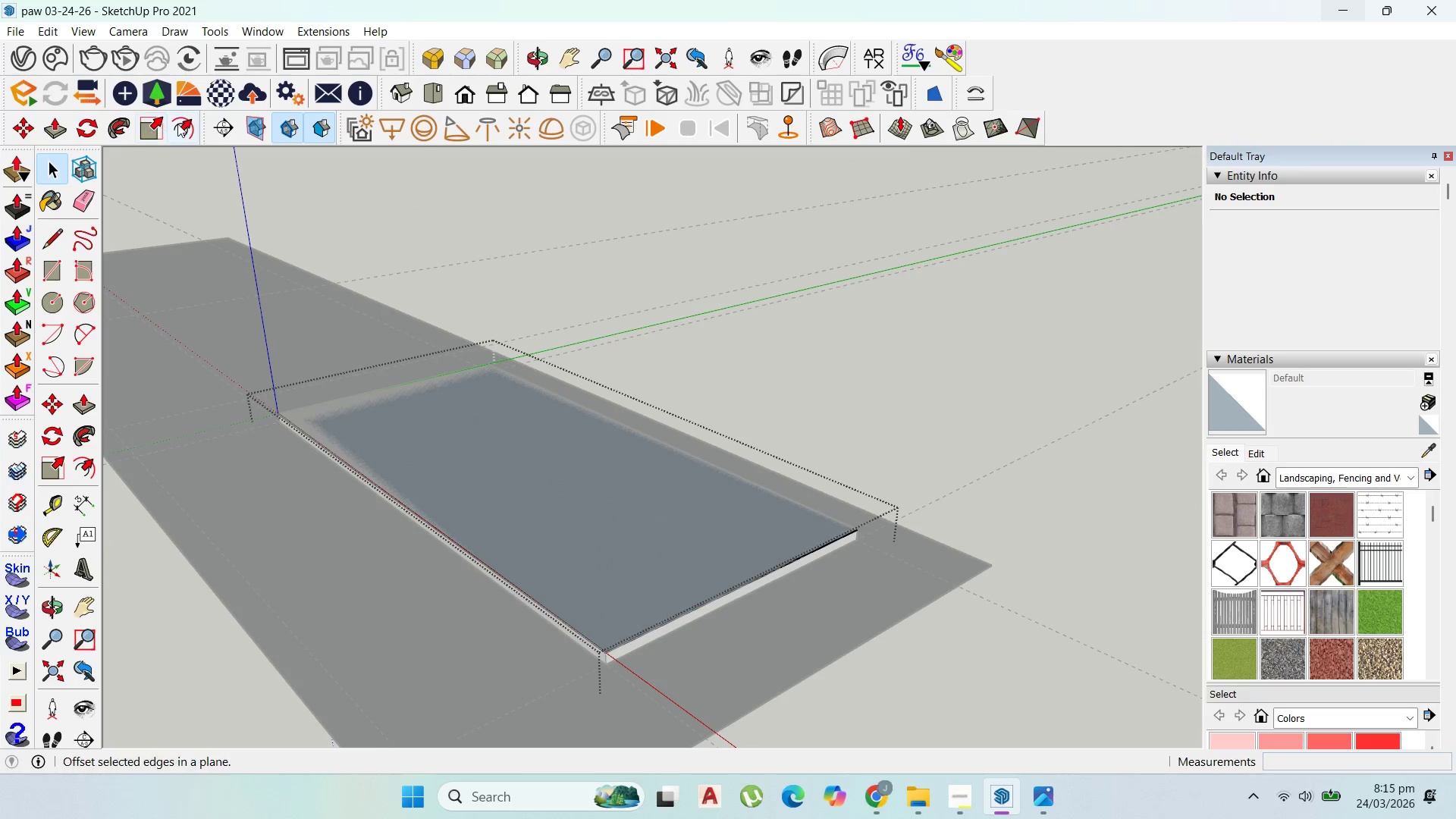 
left_click([179, 124])
 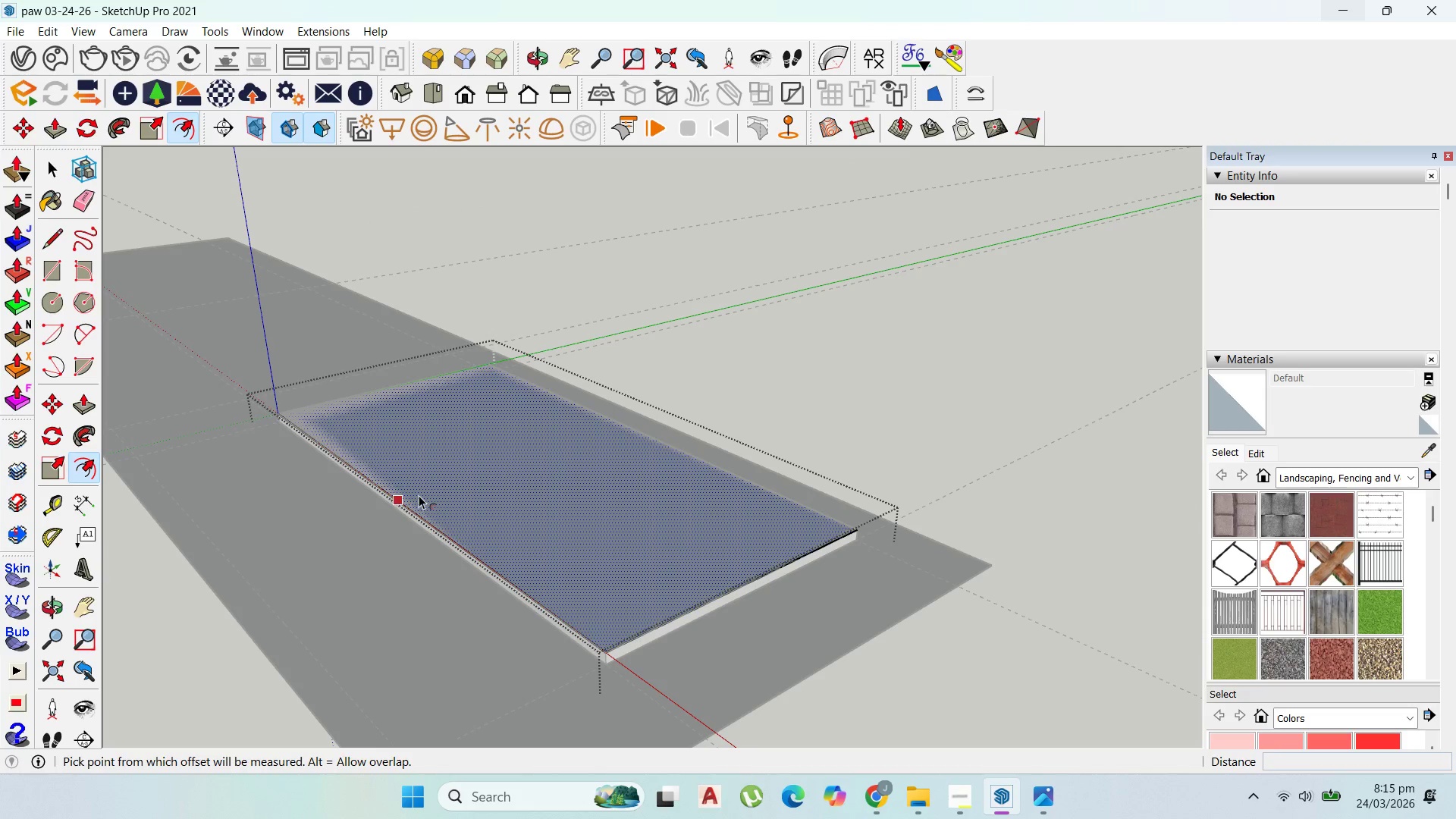 
left_click_drag(start_coordinate=[419, 496], to_coordinate=[409, 497])
 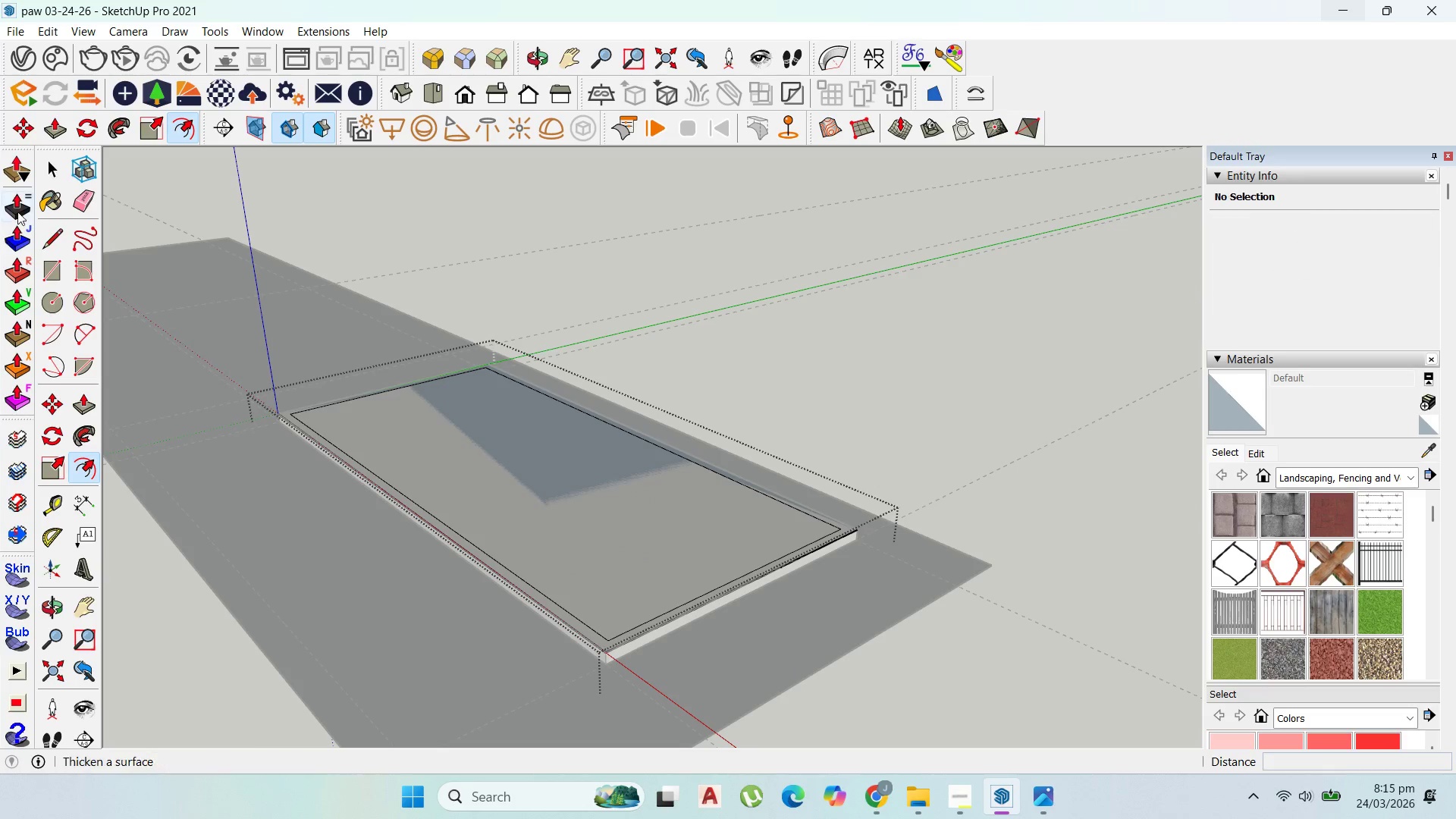 
type(200)
 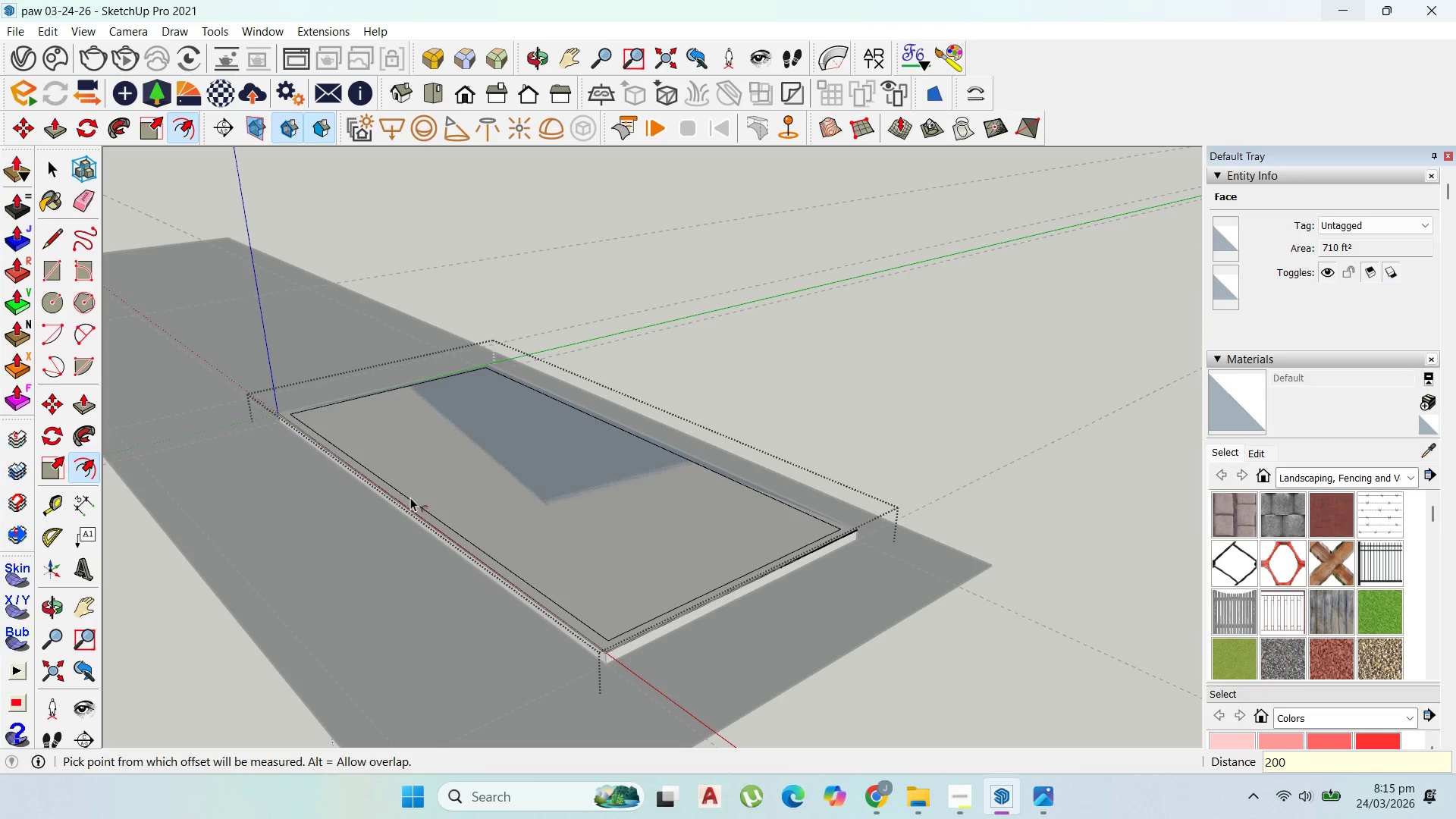 
key(Enter)
 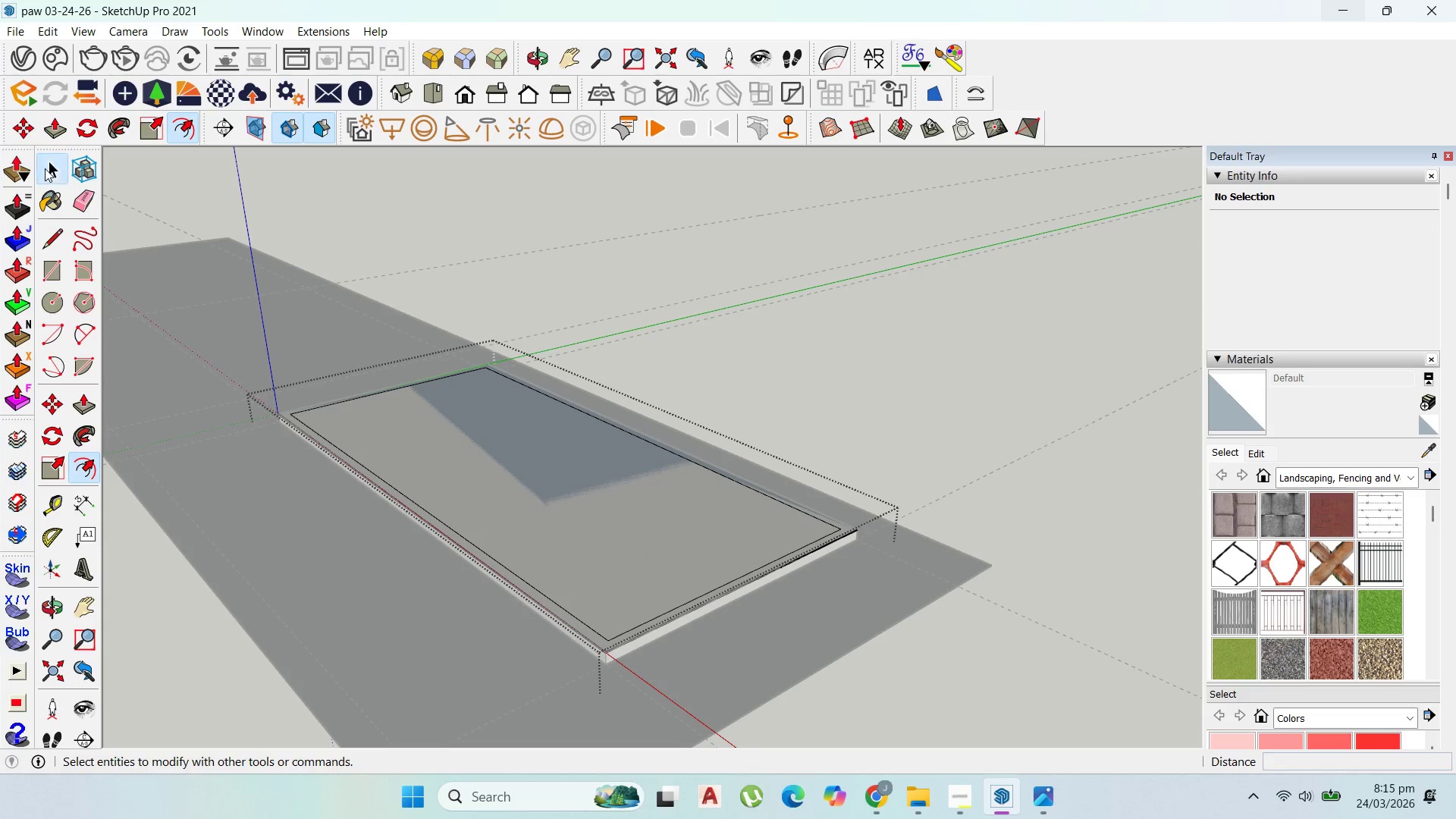 
double_click([669, 545])
 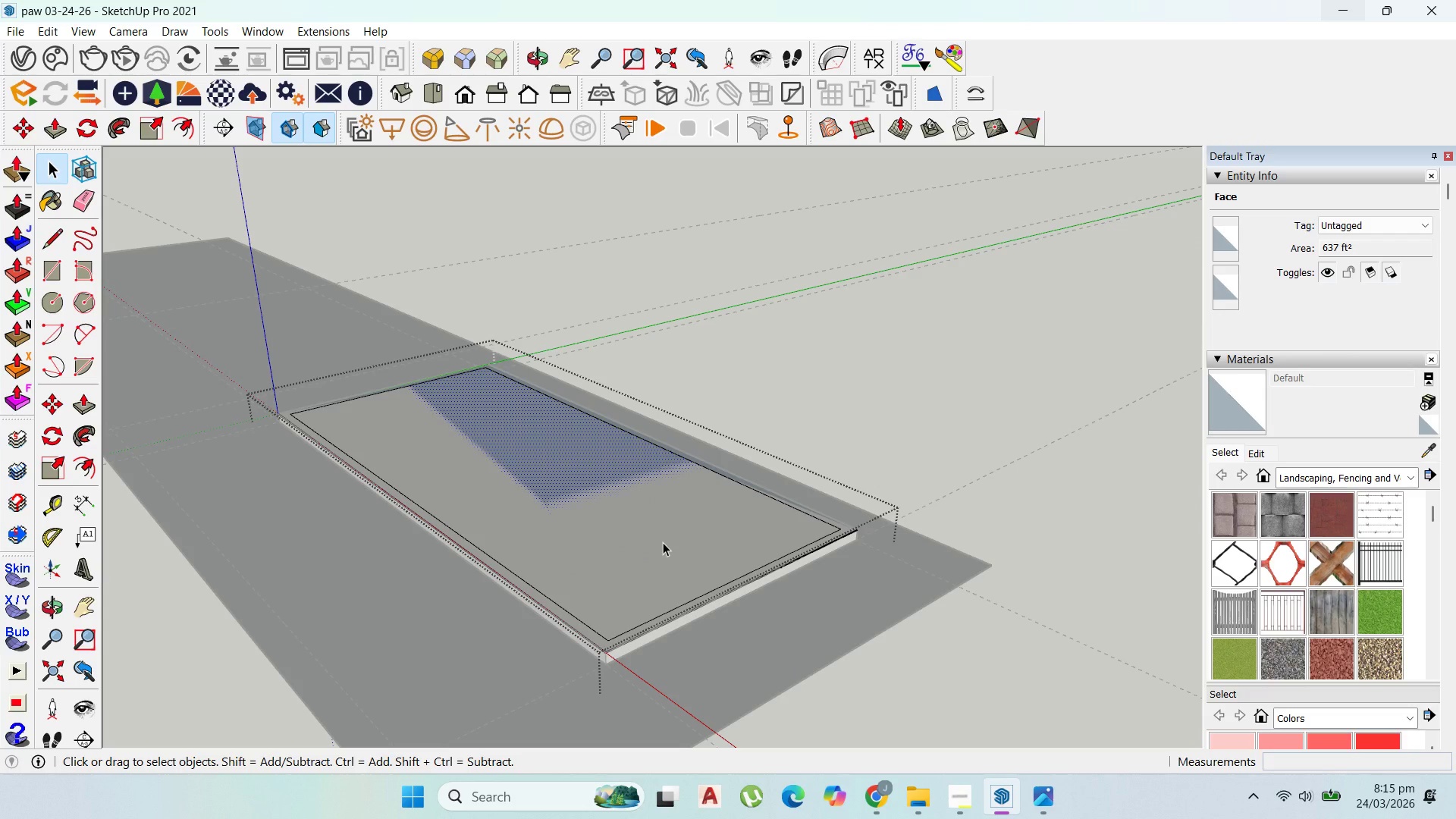 
key(Delete)
 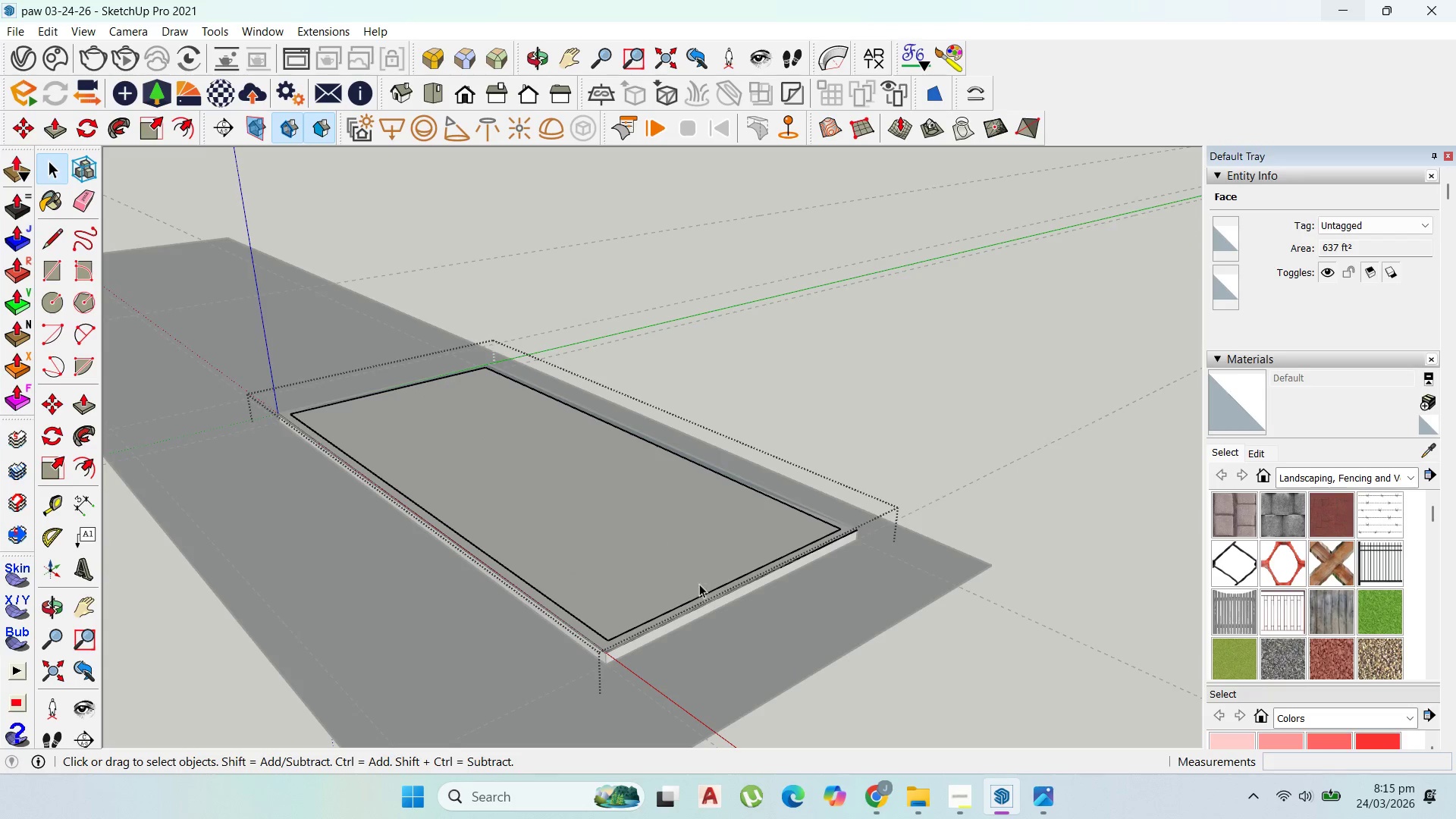 
key(P)
 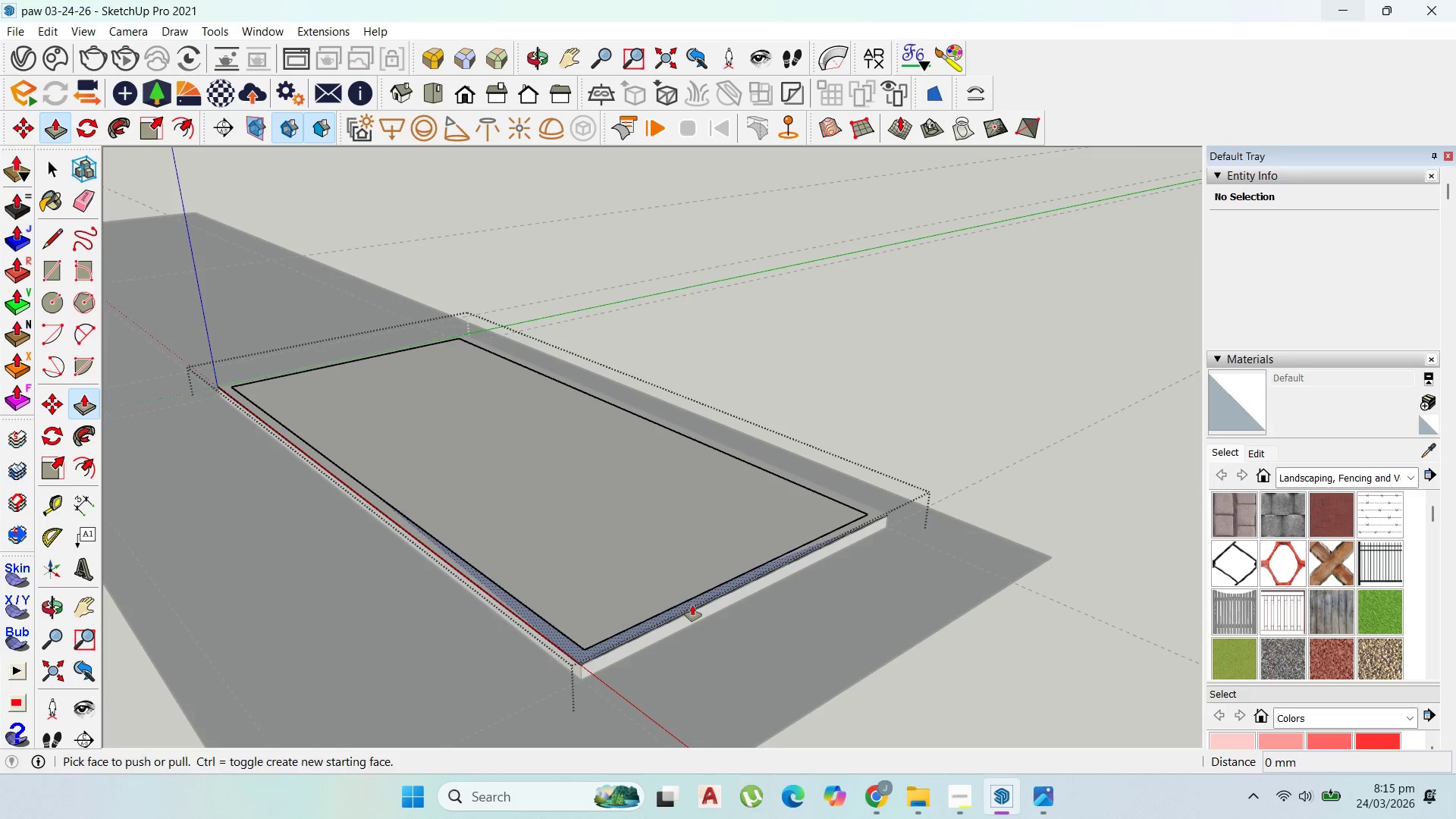 
scroll: coordinate [704, 610], scroll_direction: up, amount: 2.0
 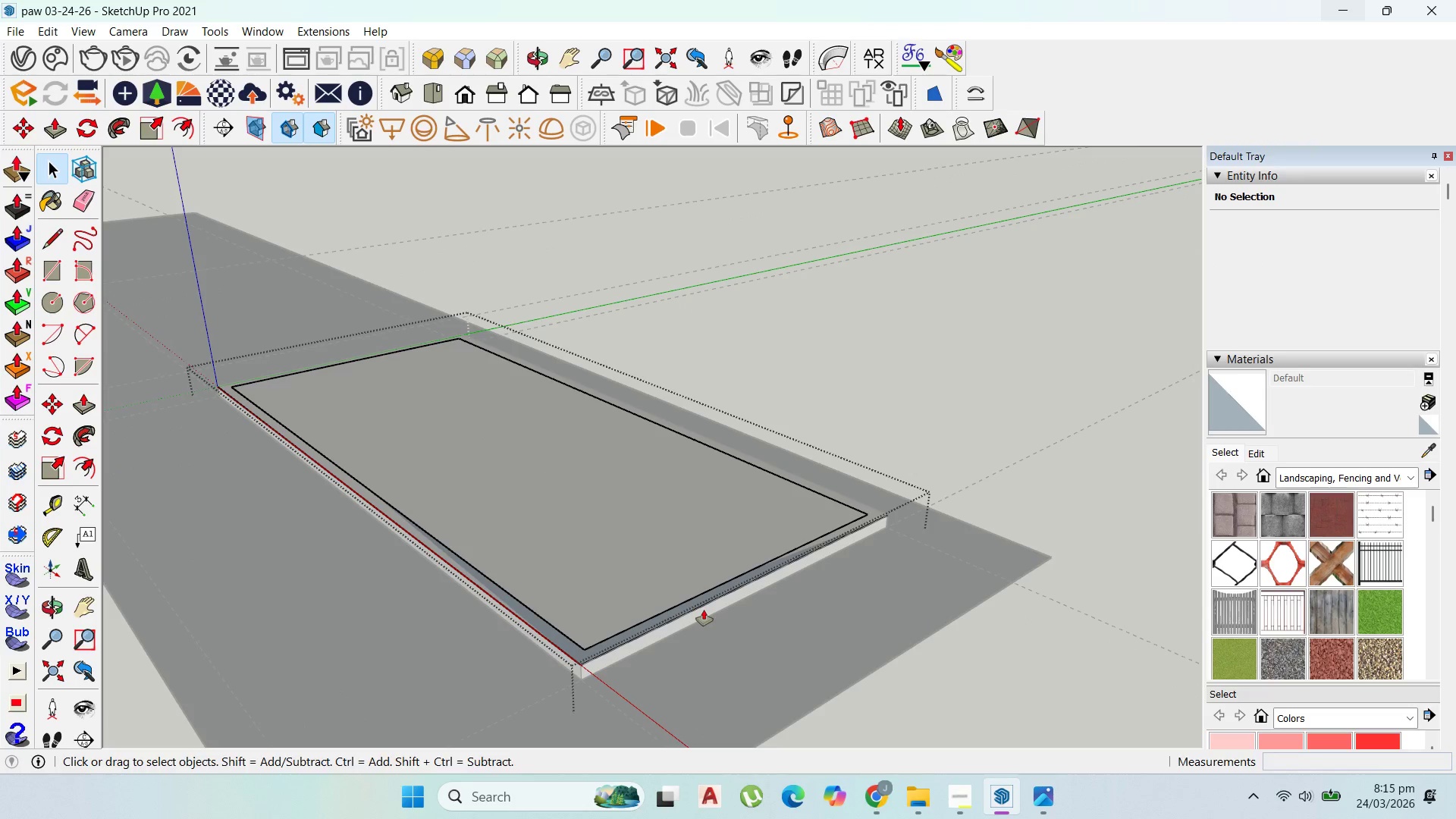 
left_click([692, 605])
 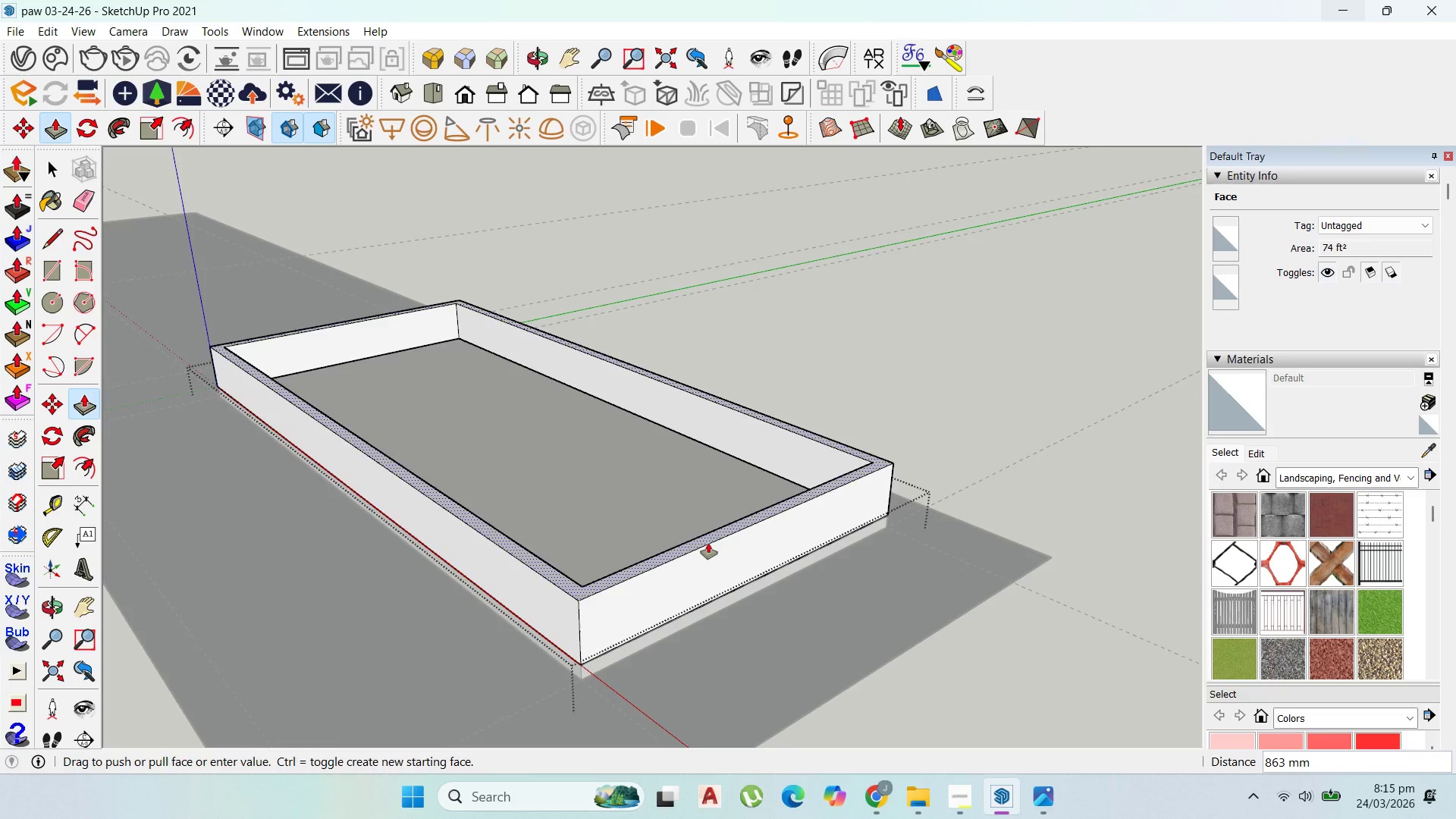 
scroll: coordinate [710, 541], scroll_direction: down, amount: 4.0
 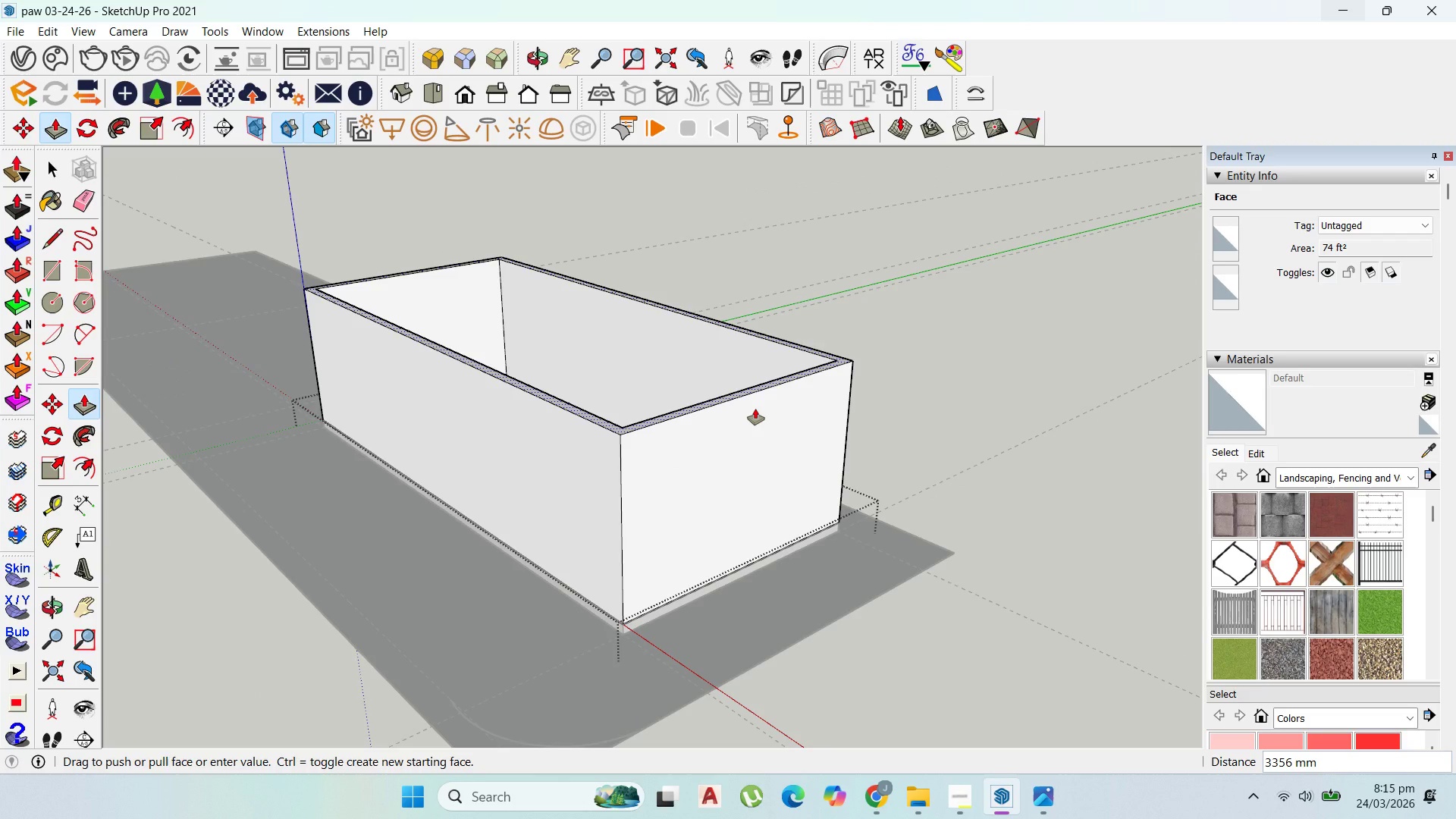 
type(3500)
 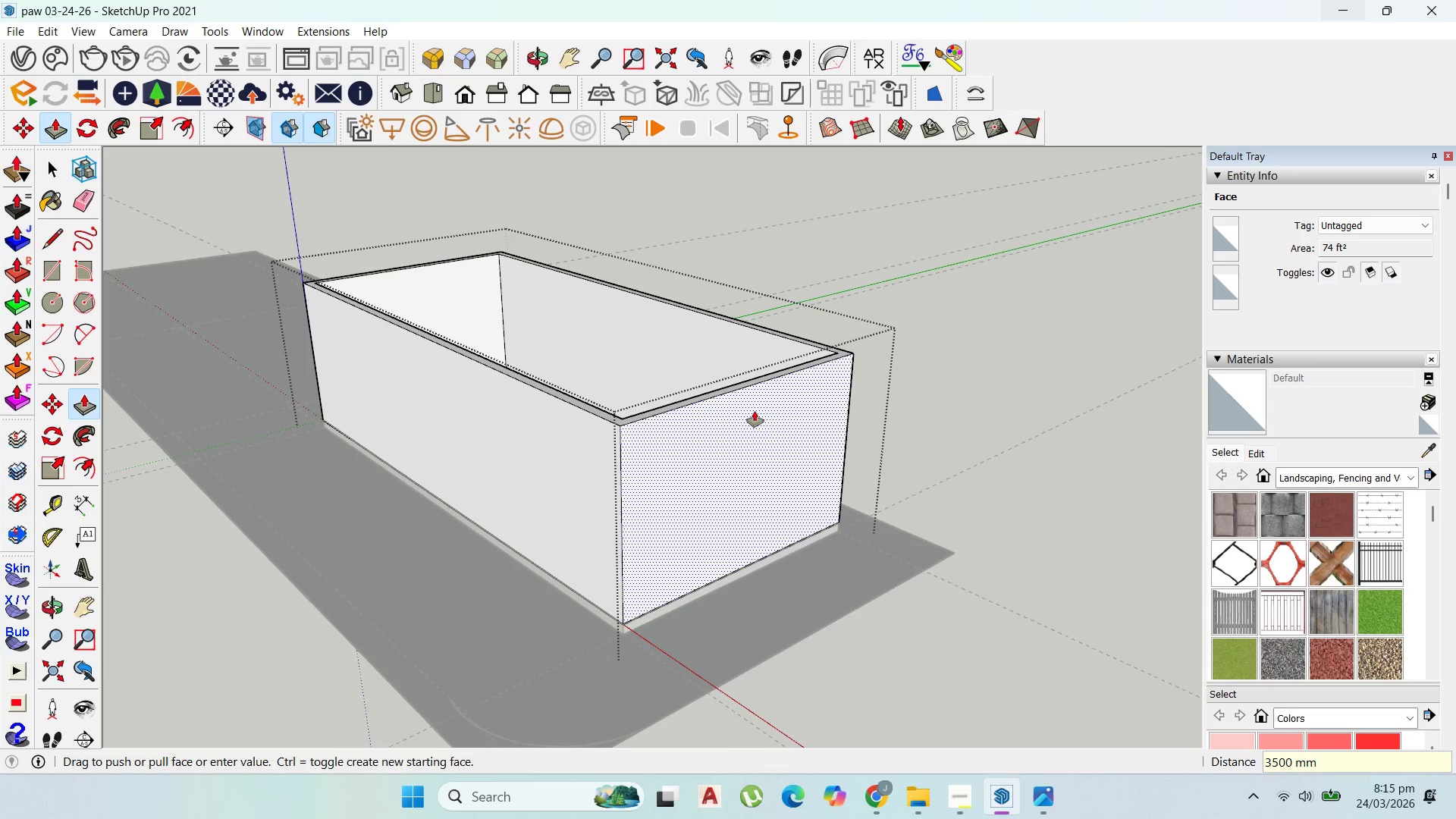 
key(Enter)
 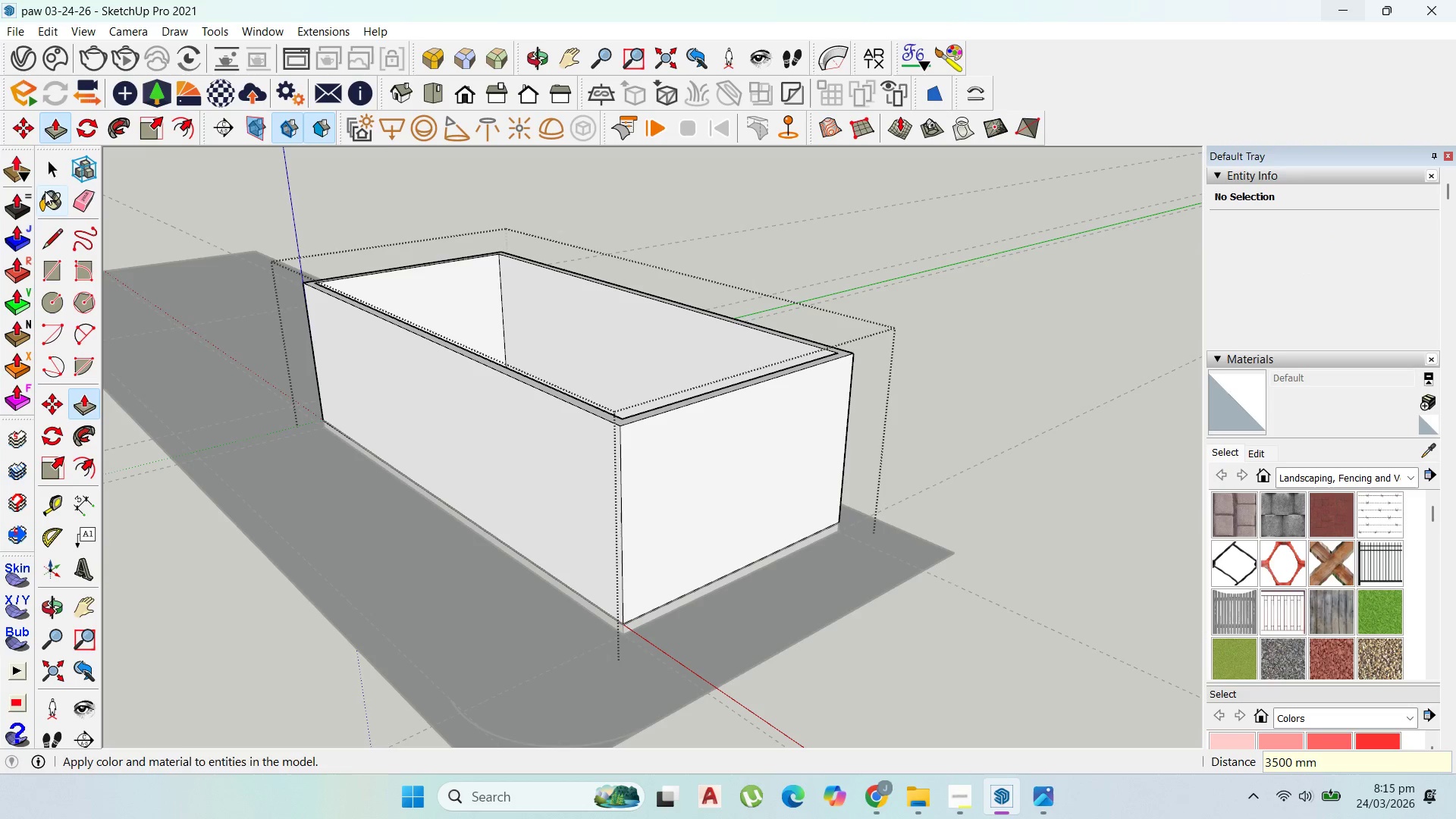 
left_click([44, 171])
 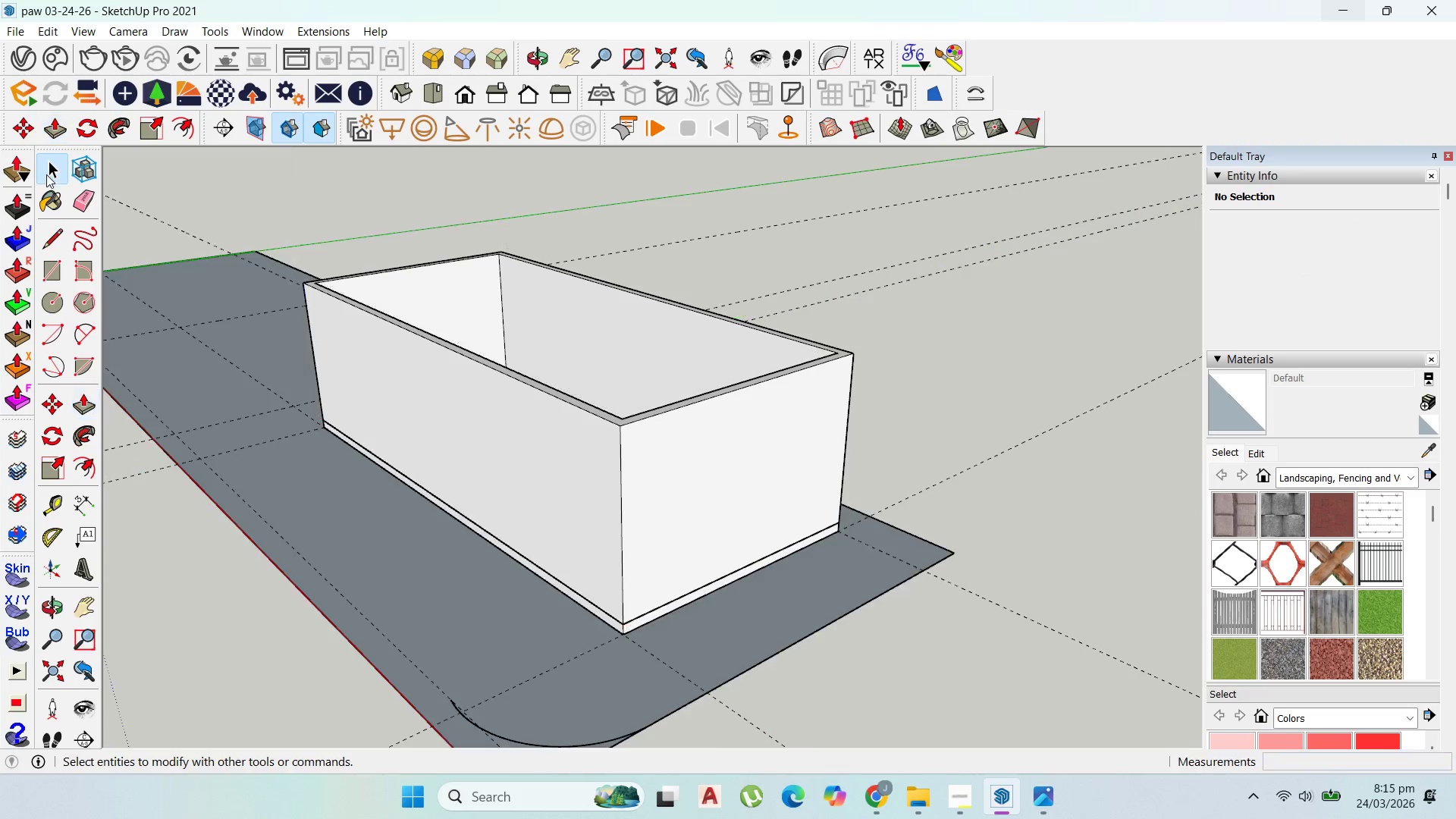 
key(Escape)
 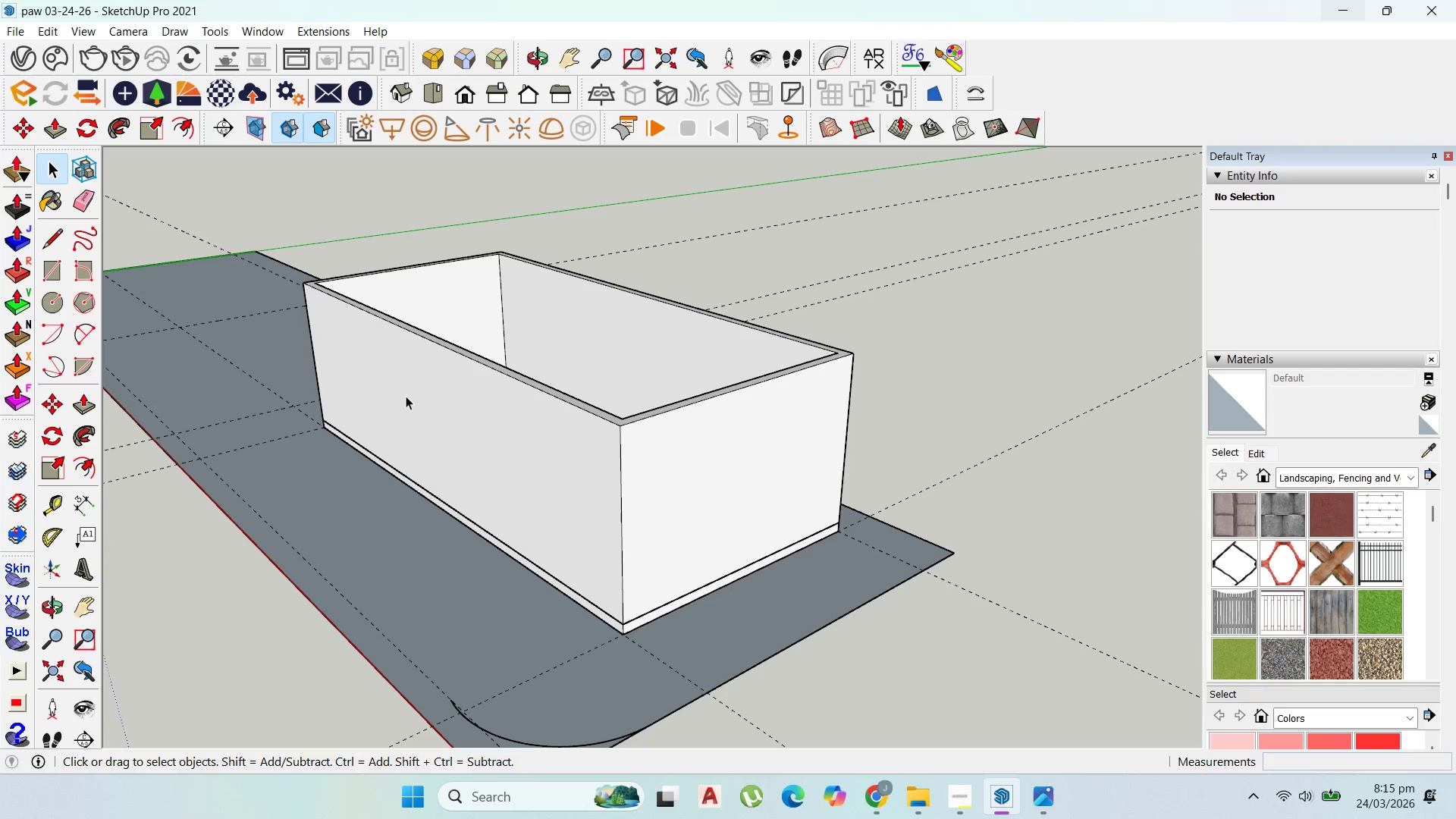 
key(Escape)
 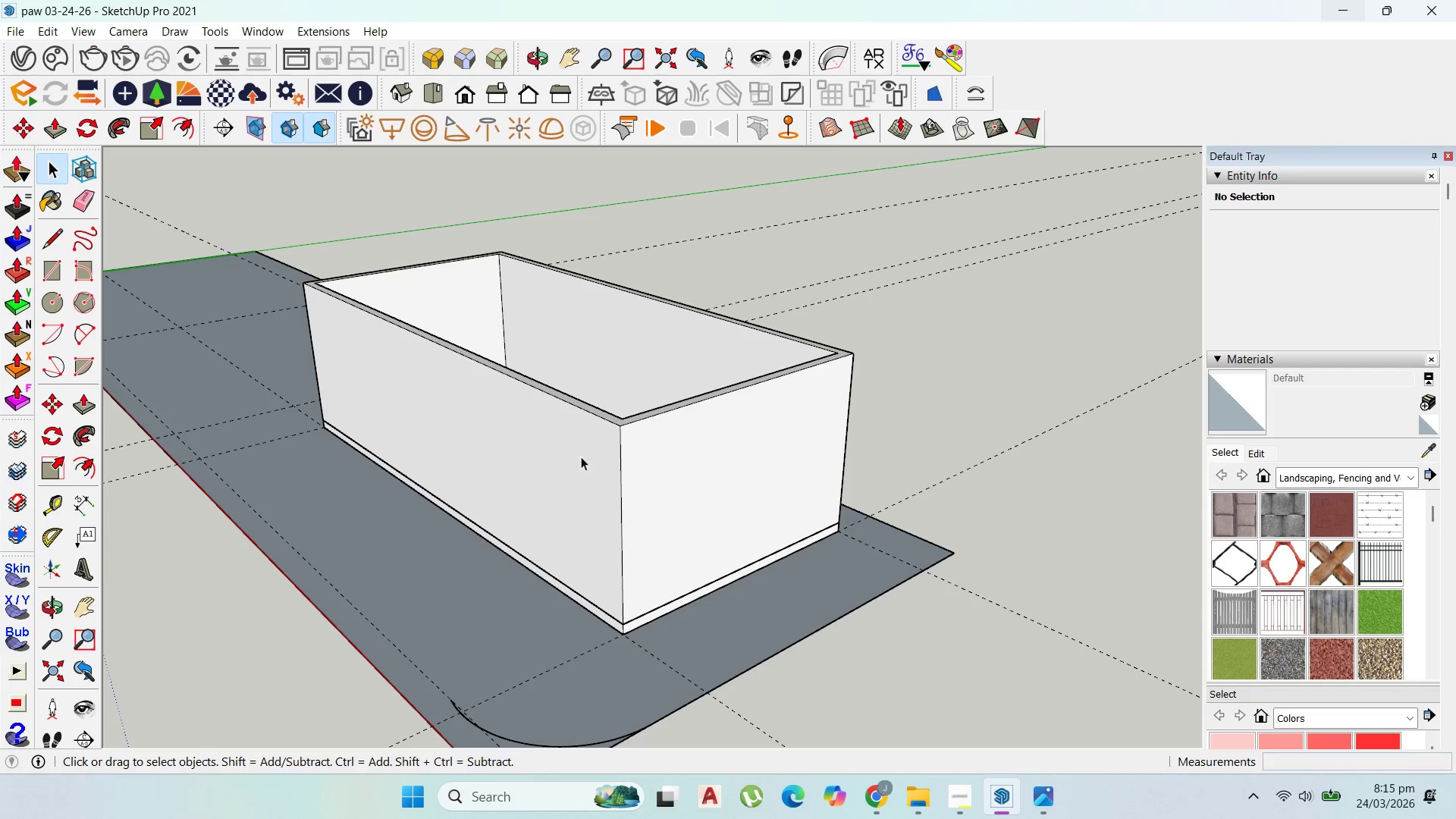 
key(Escape)
 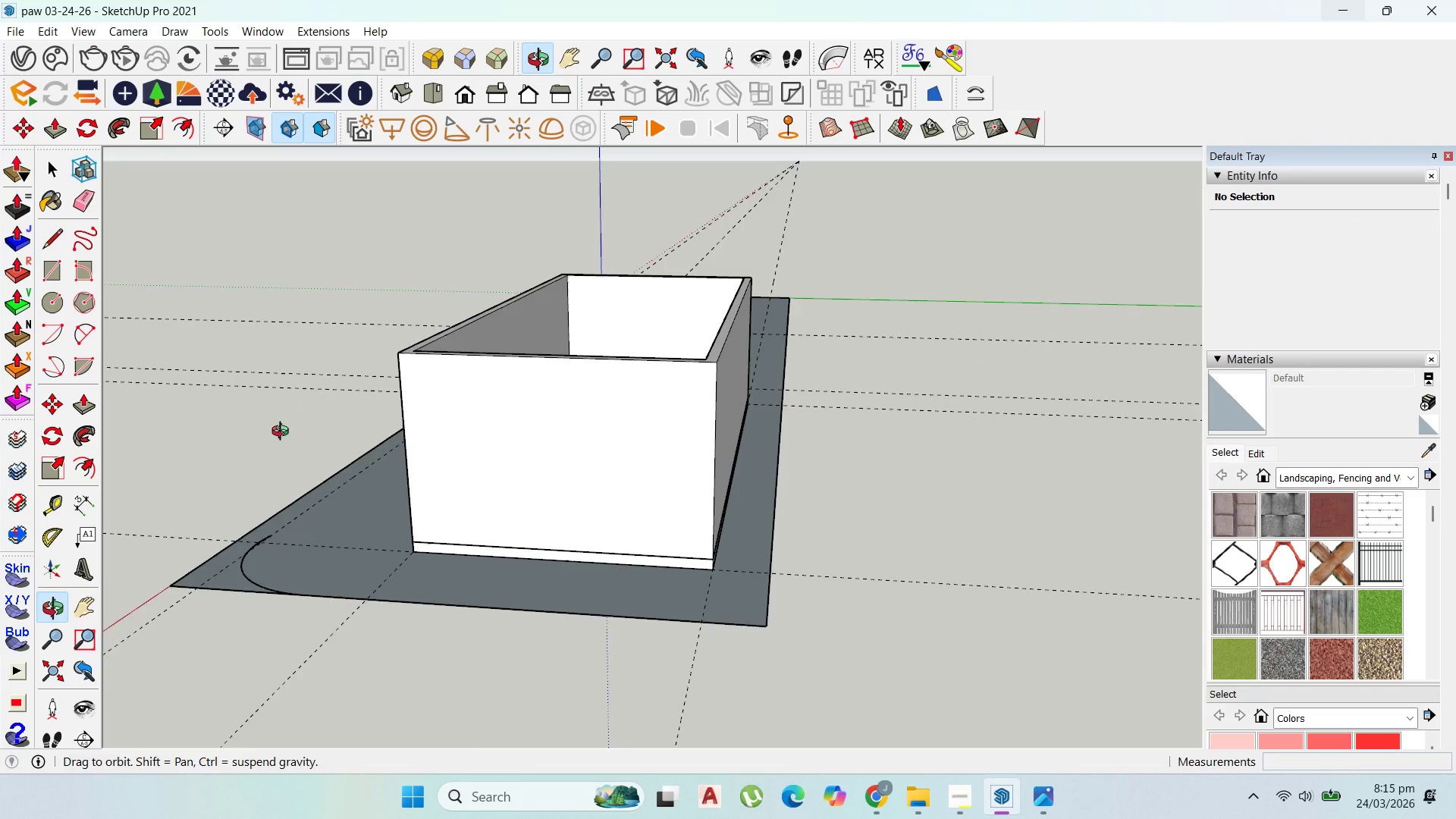 
scroll: coordinate [13, 322], scroll_direction: down, amount: 9.0
 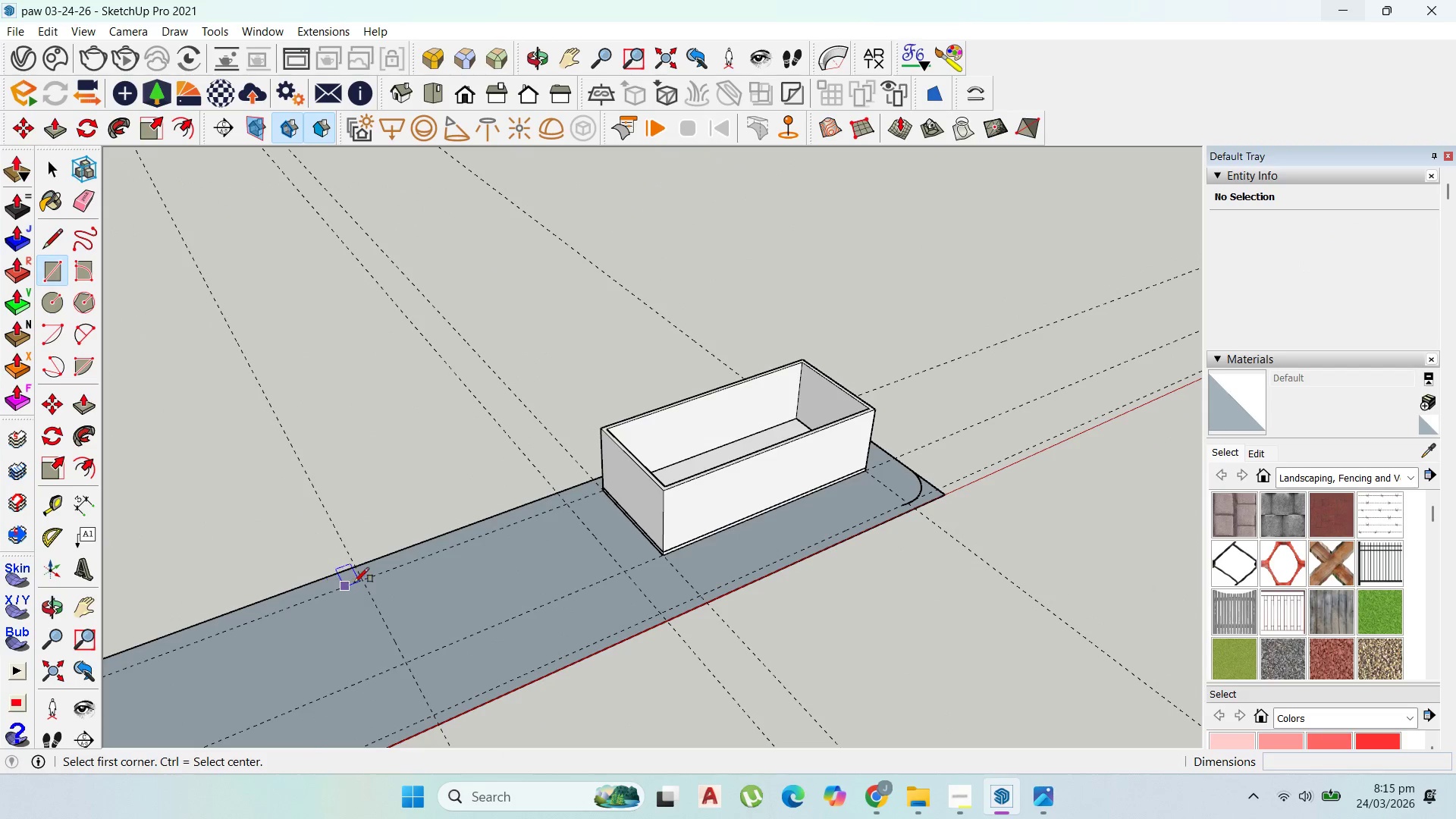 
left_click_drag(start_coordinate=[361, 577], to_coordinate=[375, 580])
 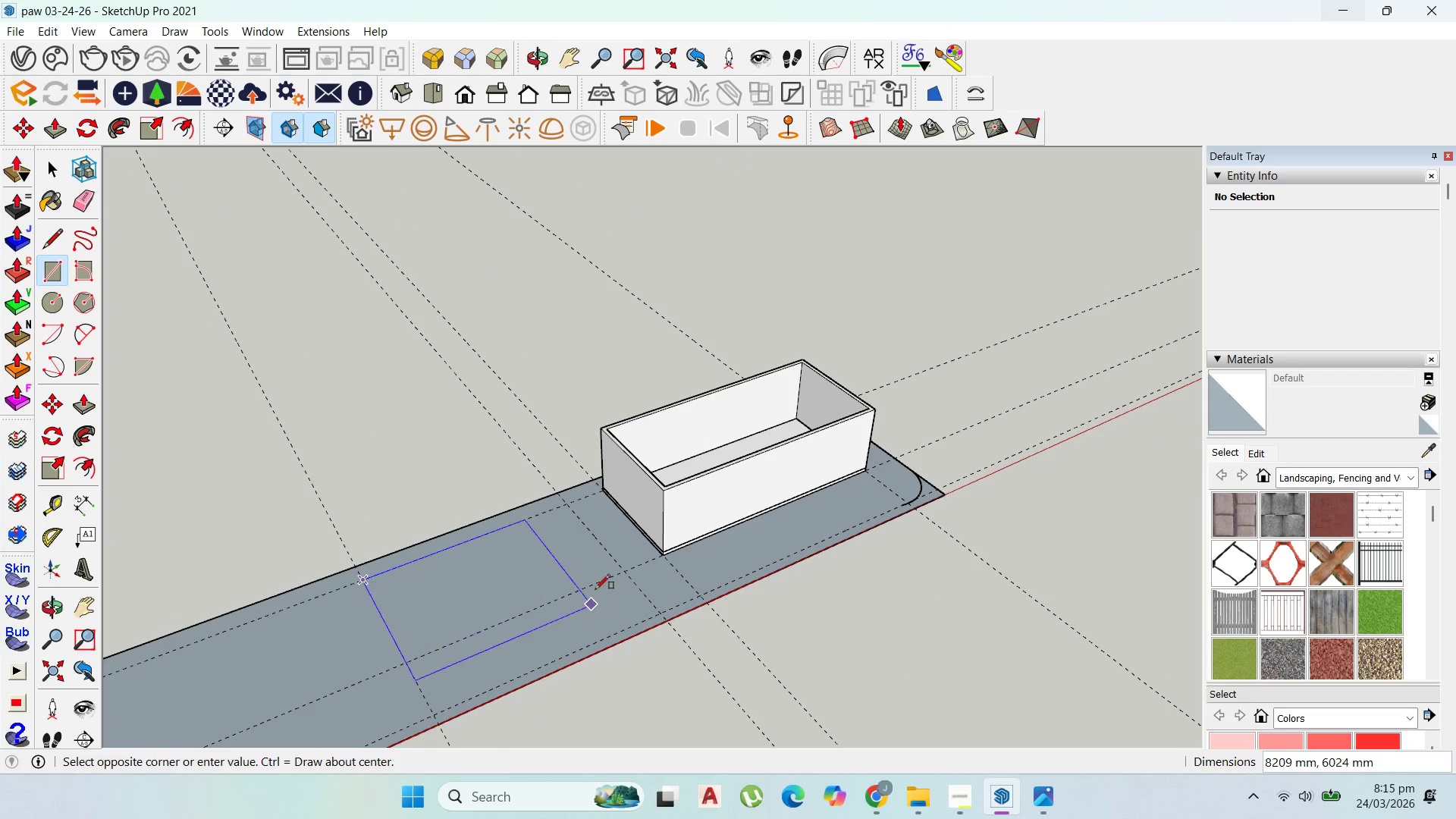 
scroll: coordinate [599, 581], scroll_direction: up, amount: 2.0
 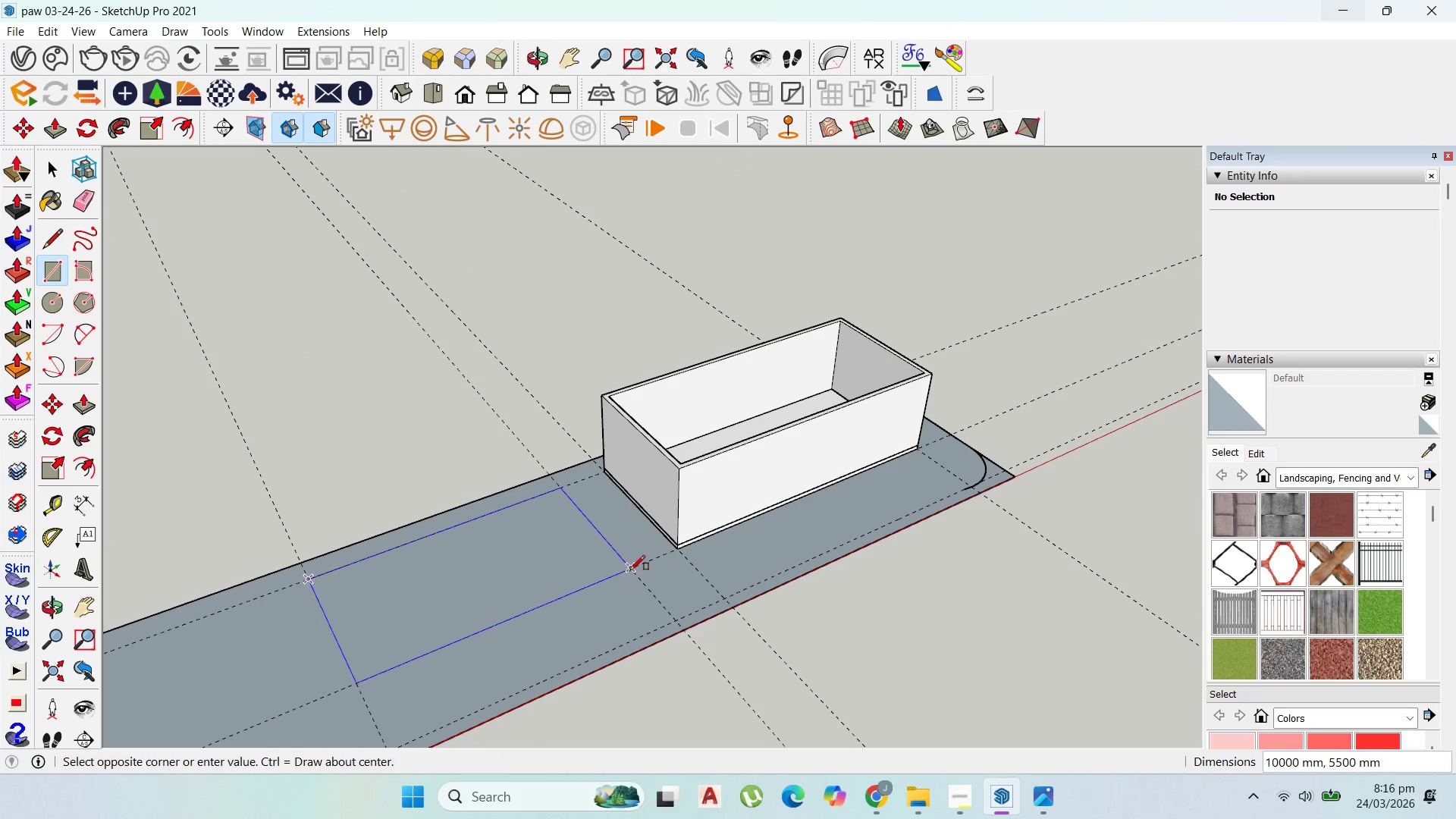 
left_click([630, 570])
 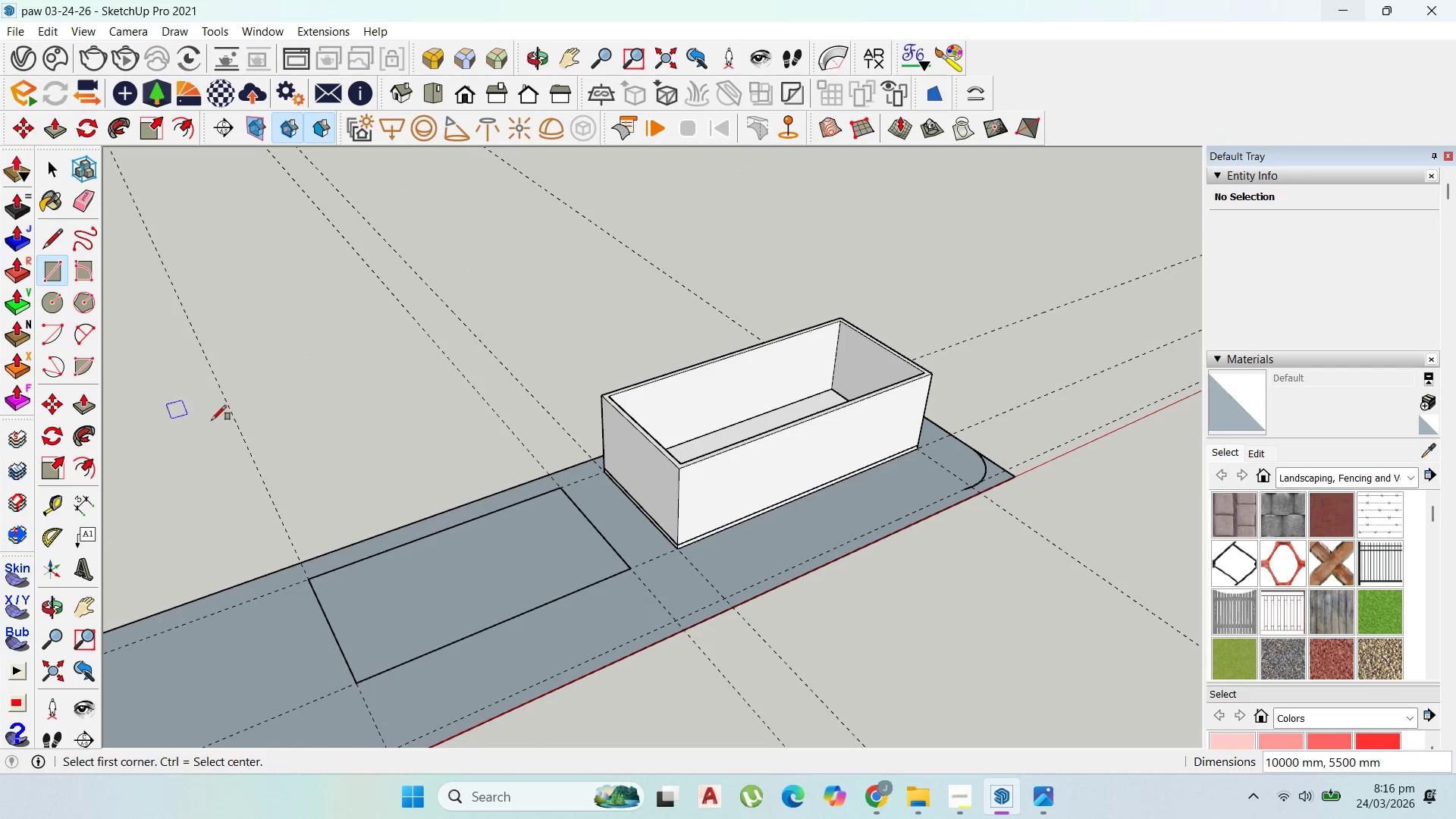 
scroll: coordinate [709, 647], scroll_direction: up, amount: 5.0
 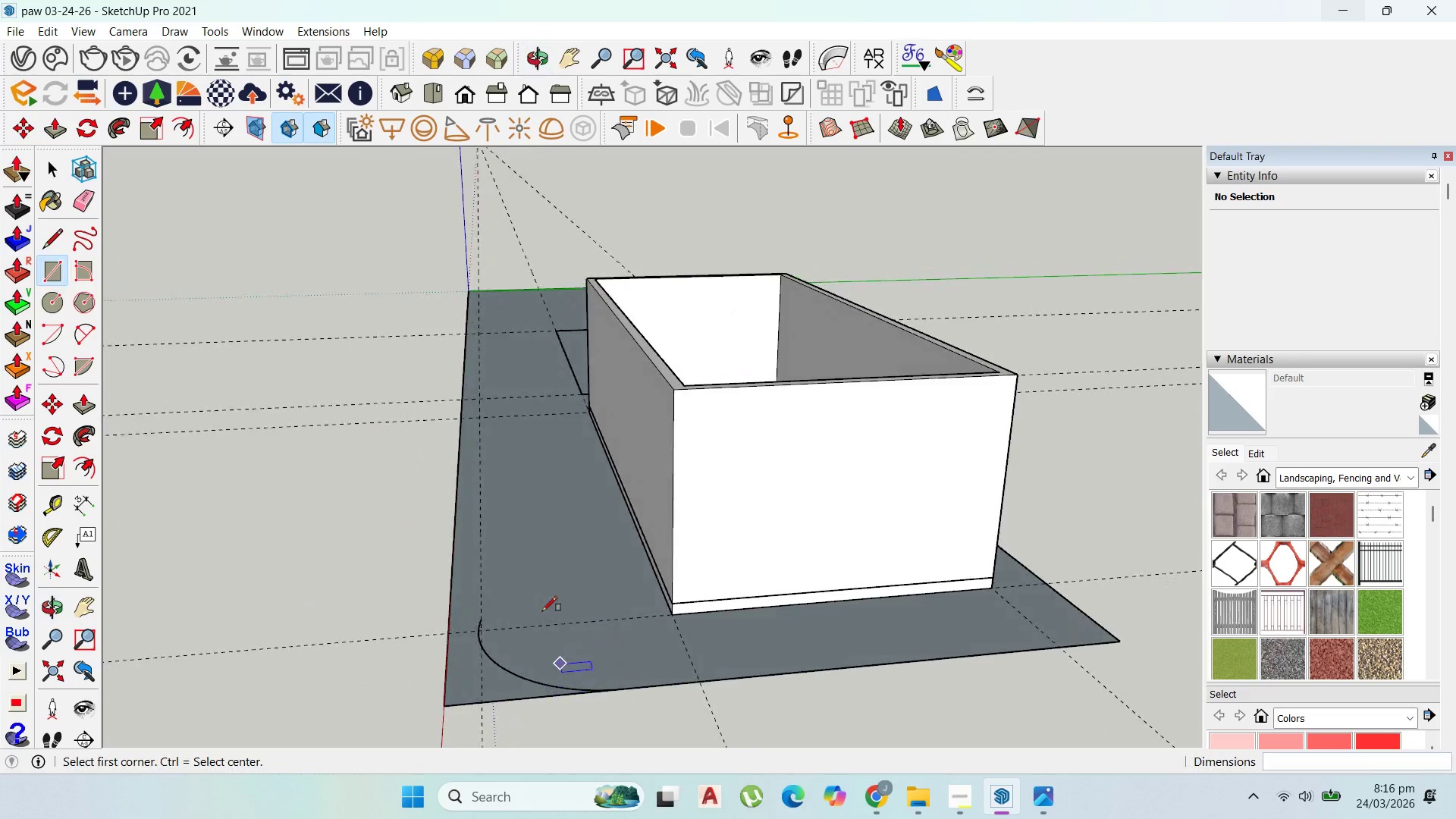 
scroll: coordinate [439, 494], scroll_direction: down, amount: 5.0
 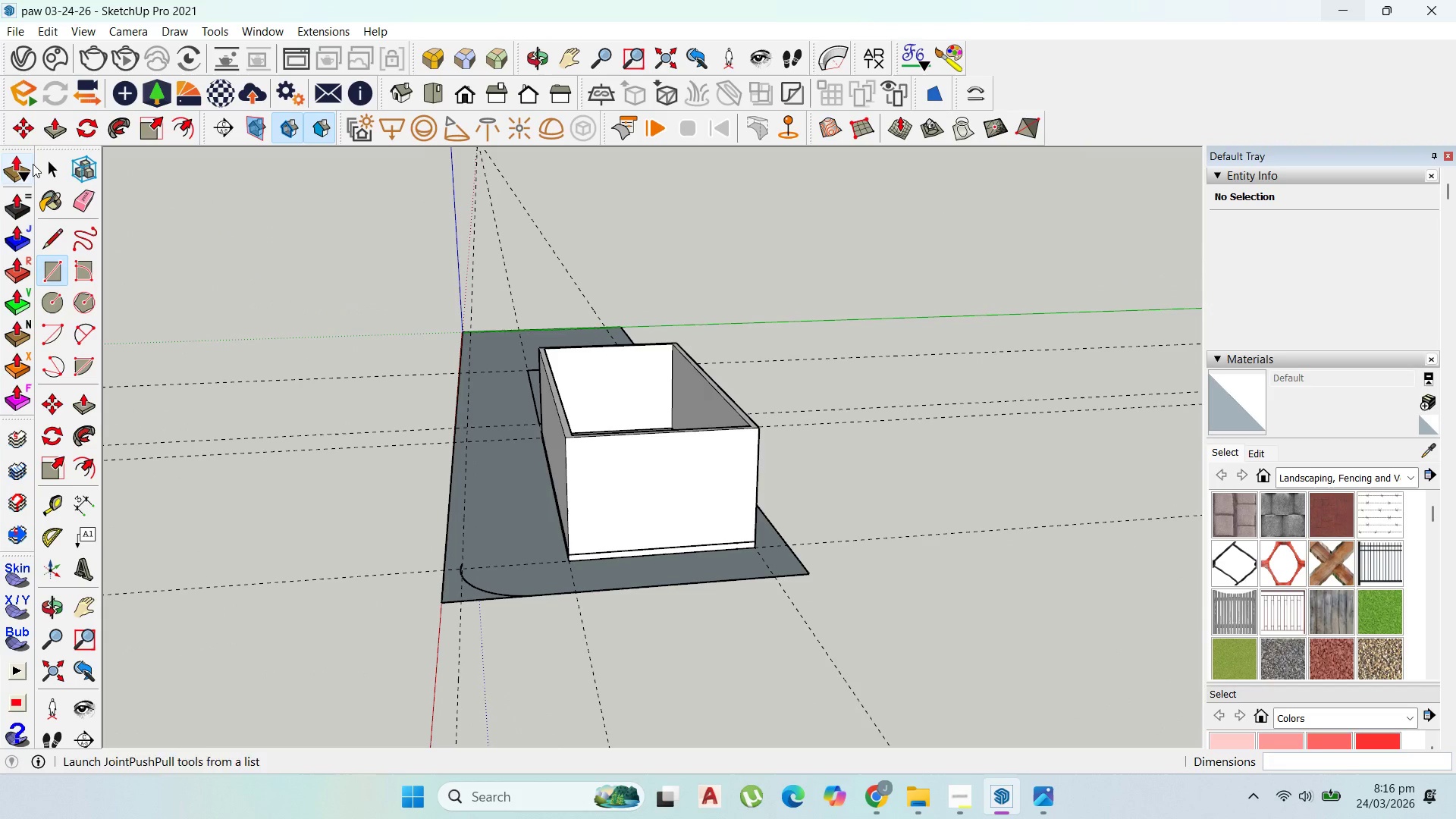 
left_click([41, 164])
 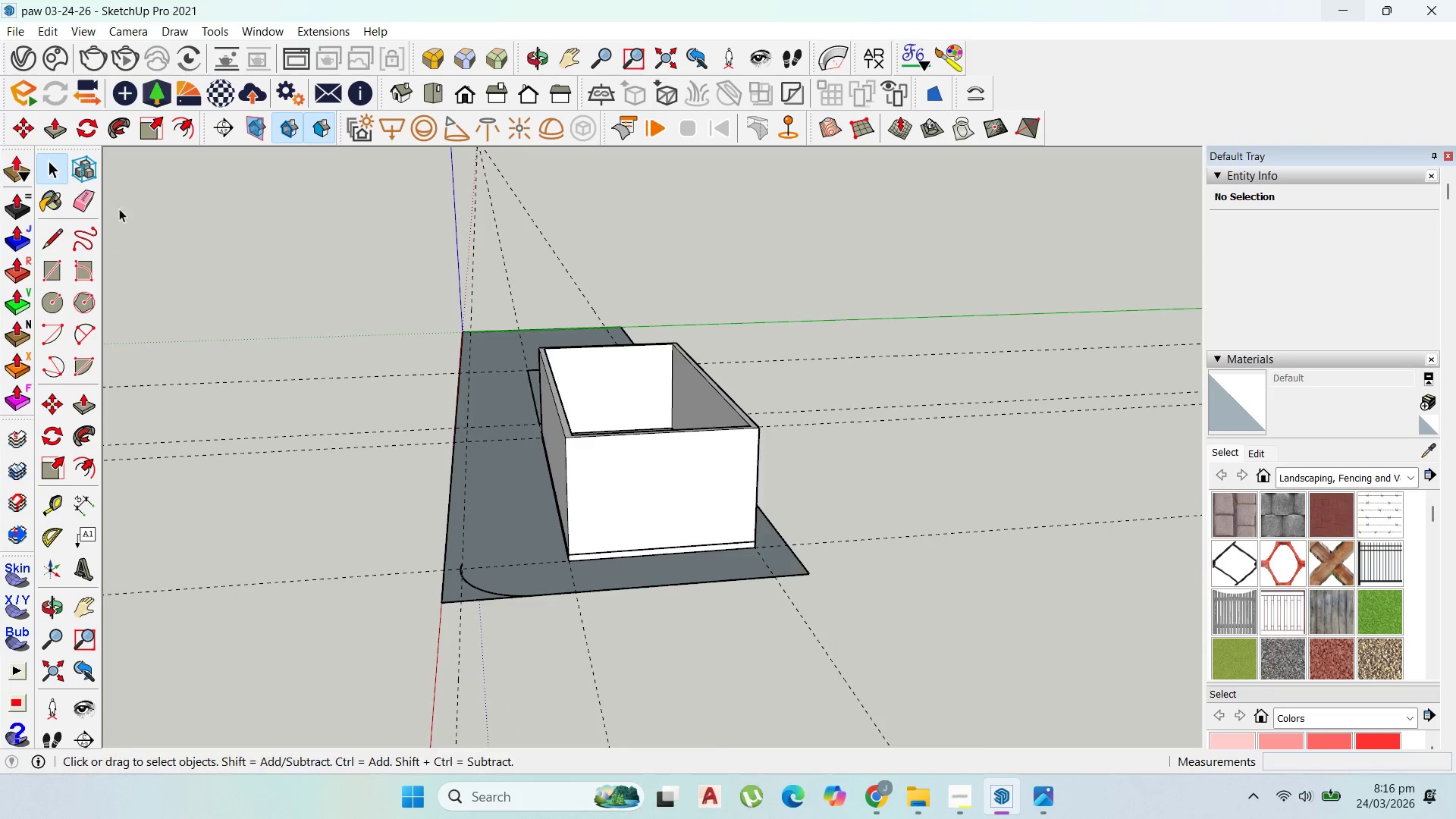 
scroll: coordinate [380, 356], scroll_direction: up, amount: 4.0
 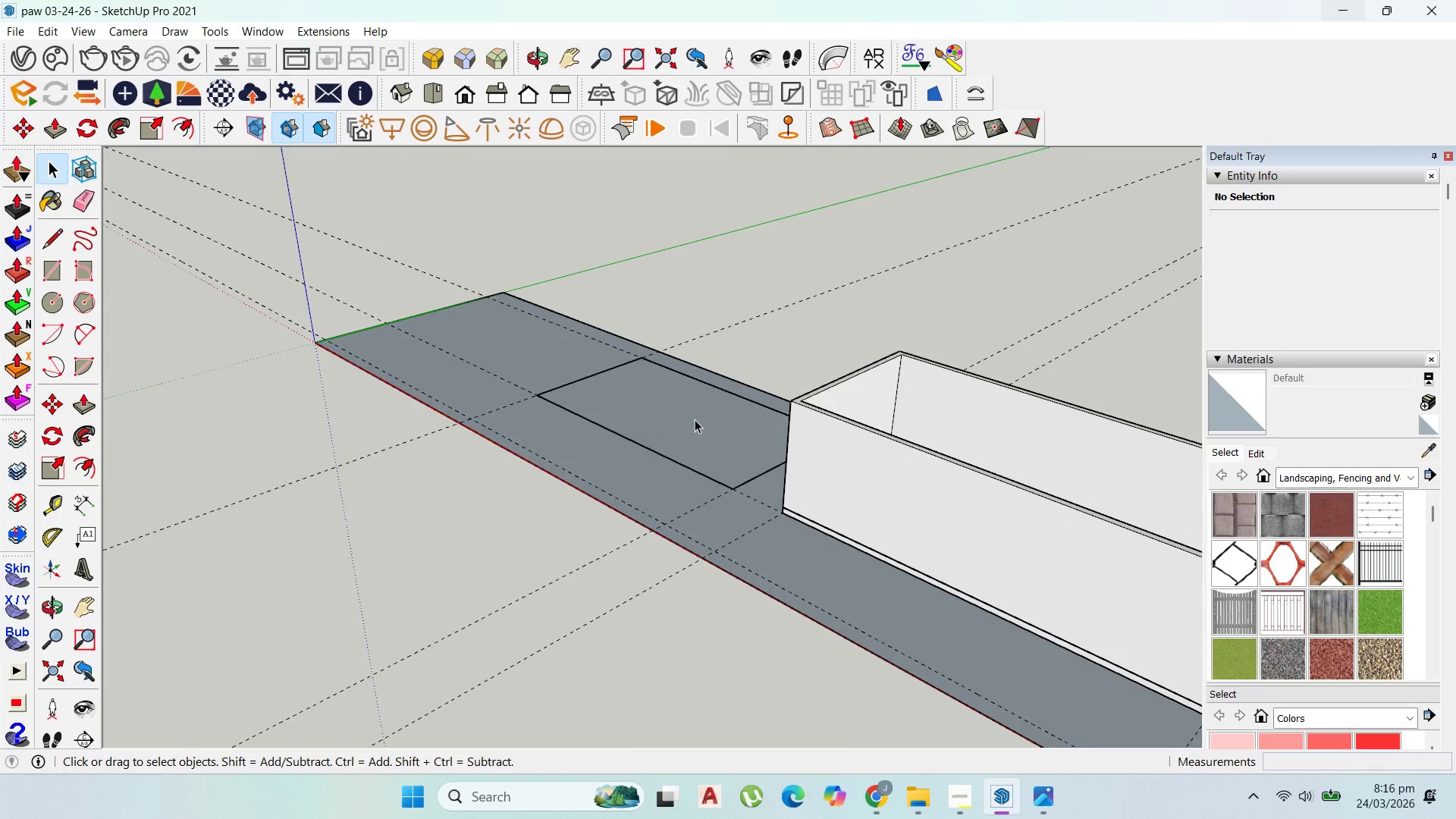 
double_click([695, 419])
 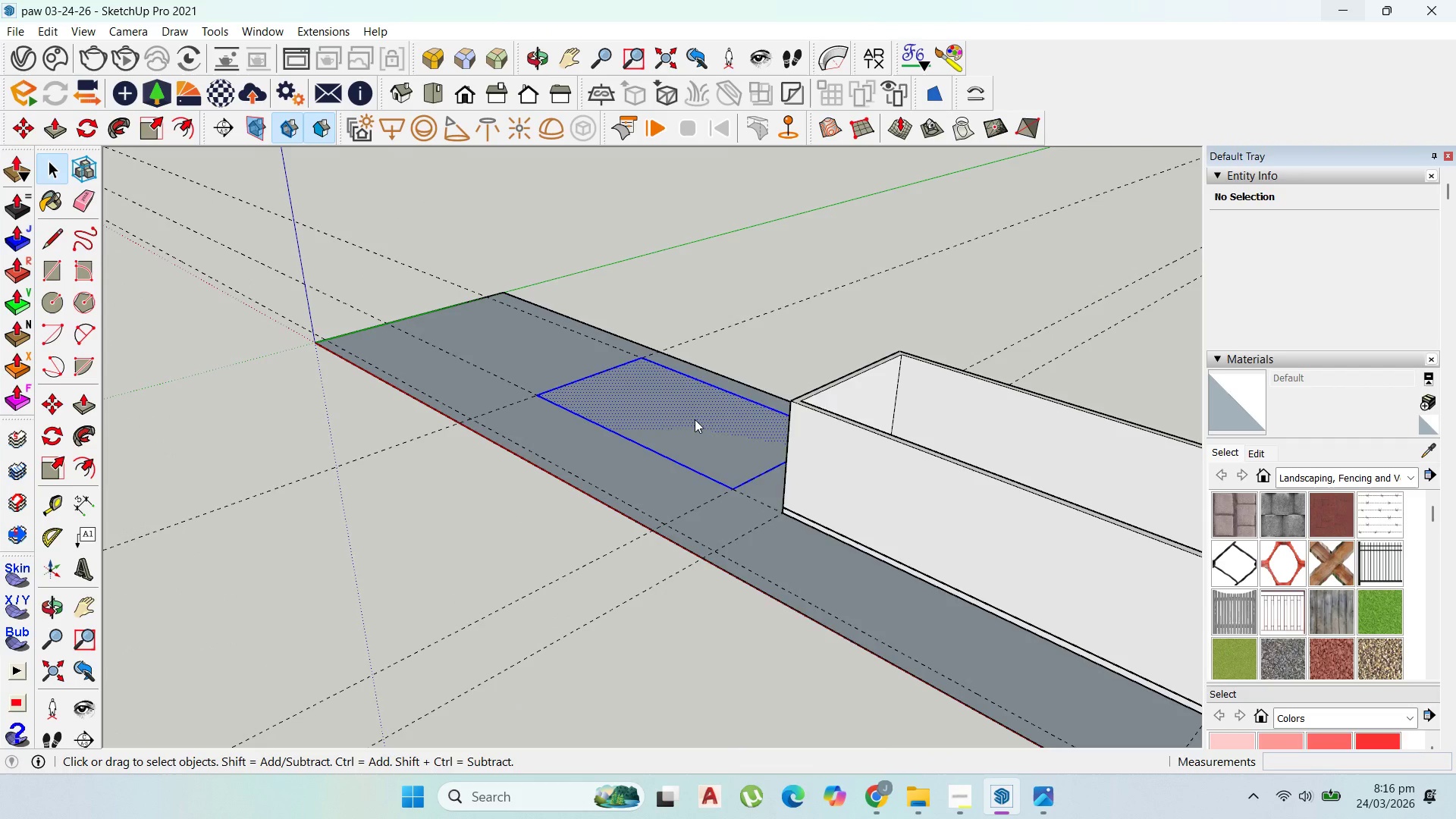 
right_click([695, 419])
 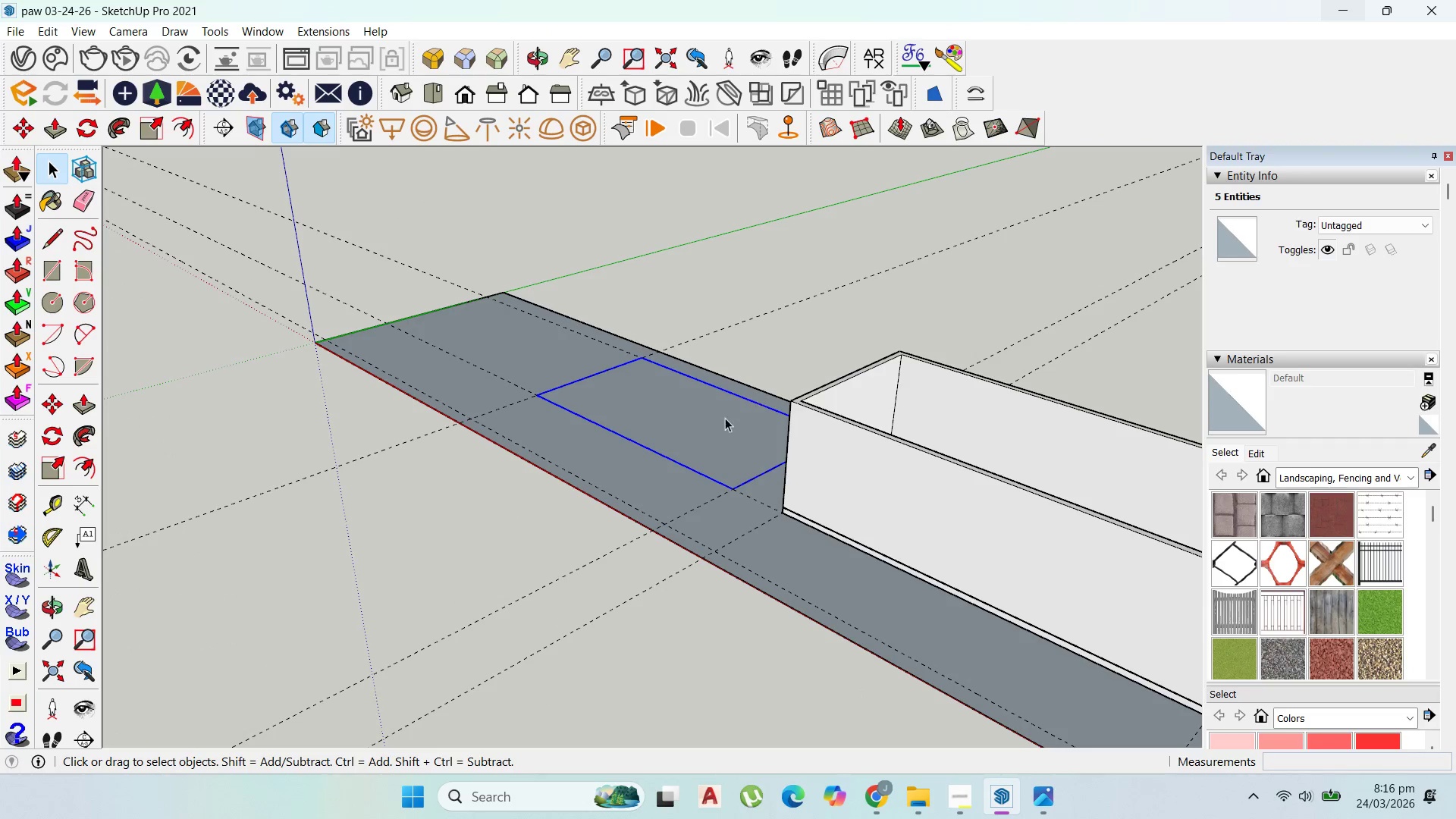 
double_click([721, 418])
 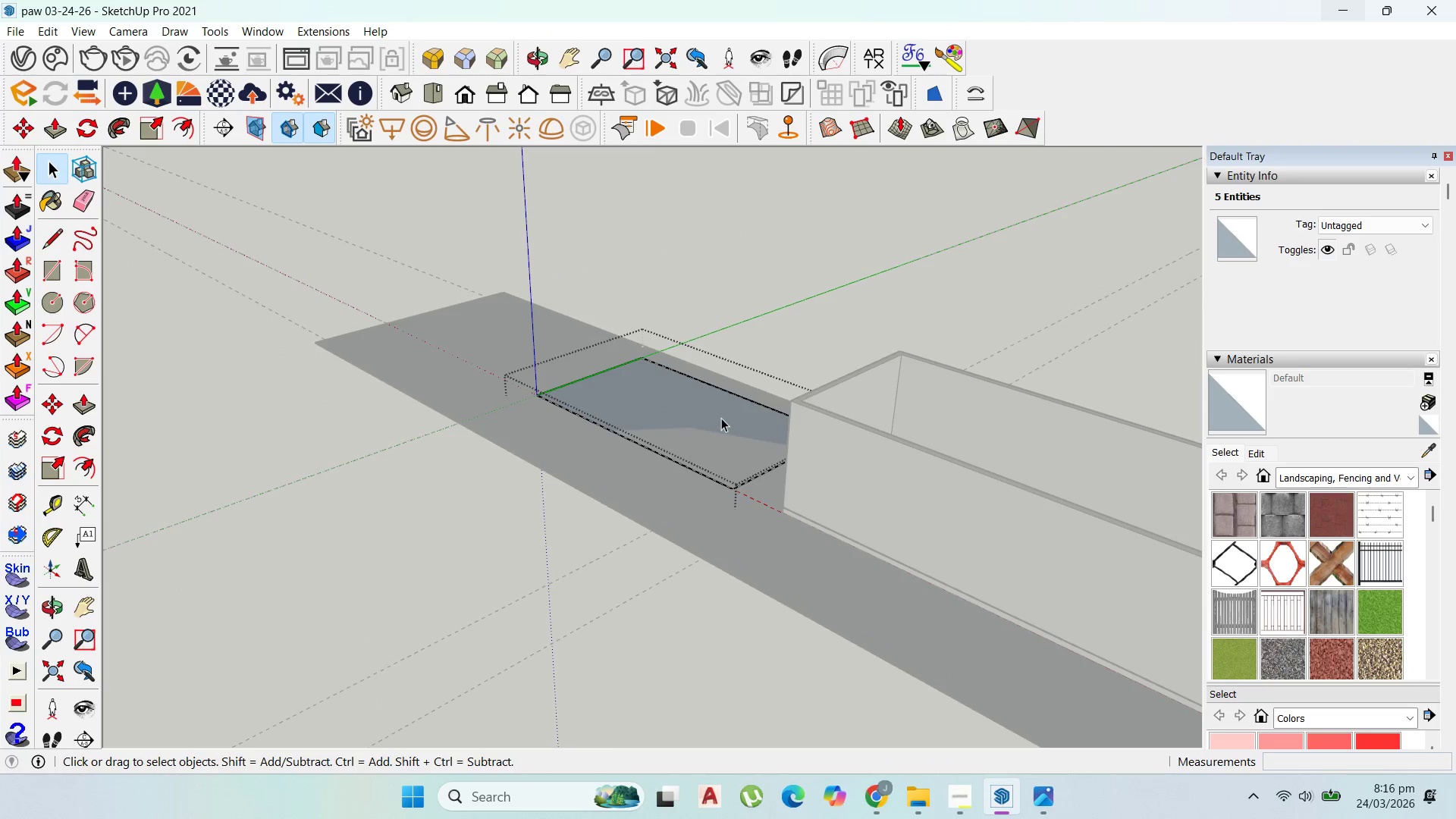 
triple_click([721, 418])
 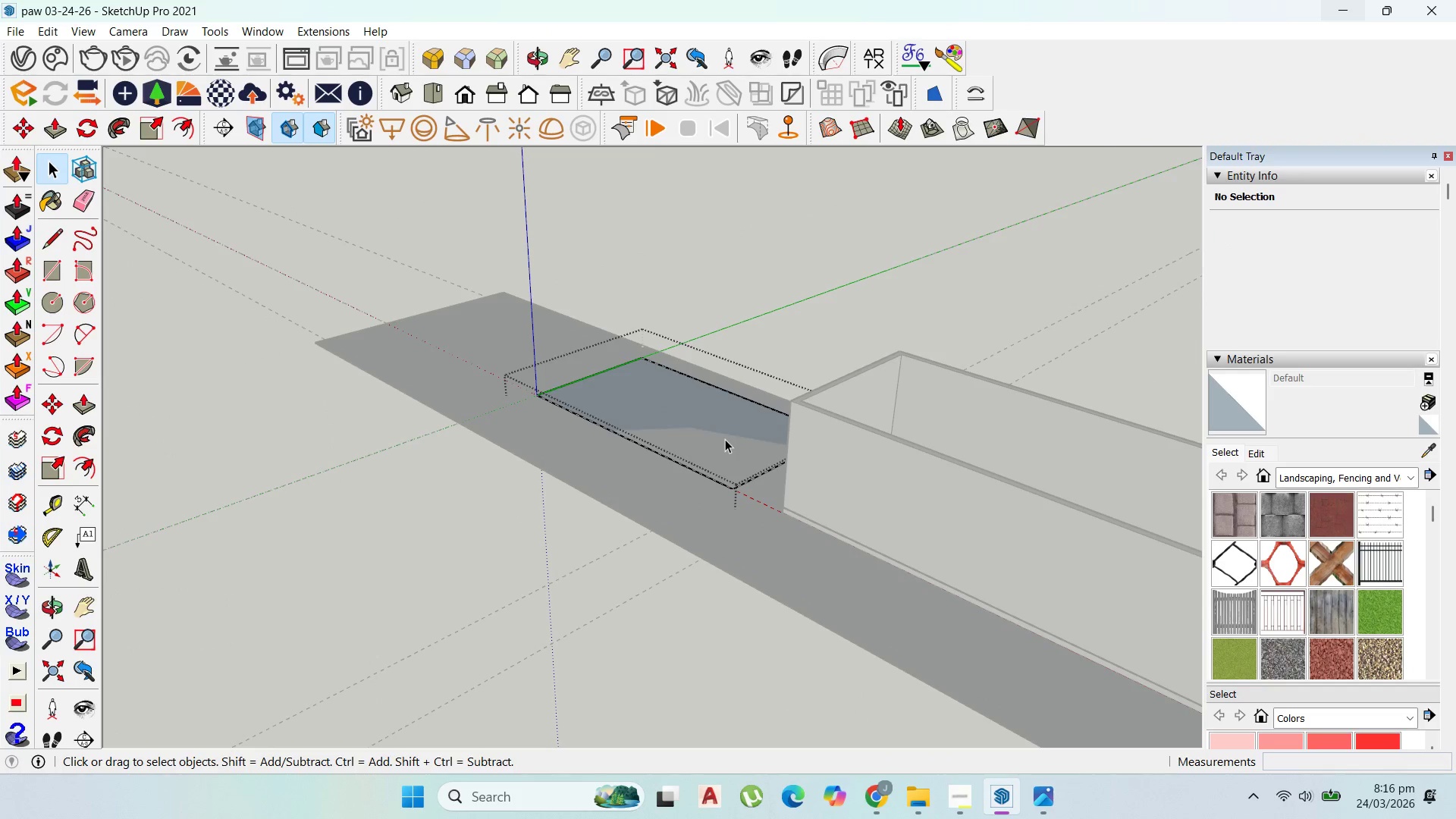 
key(P)
 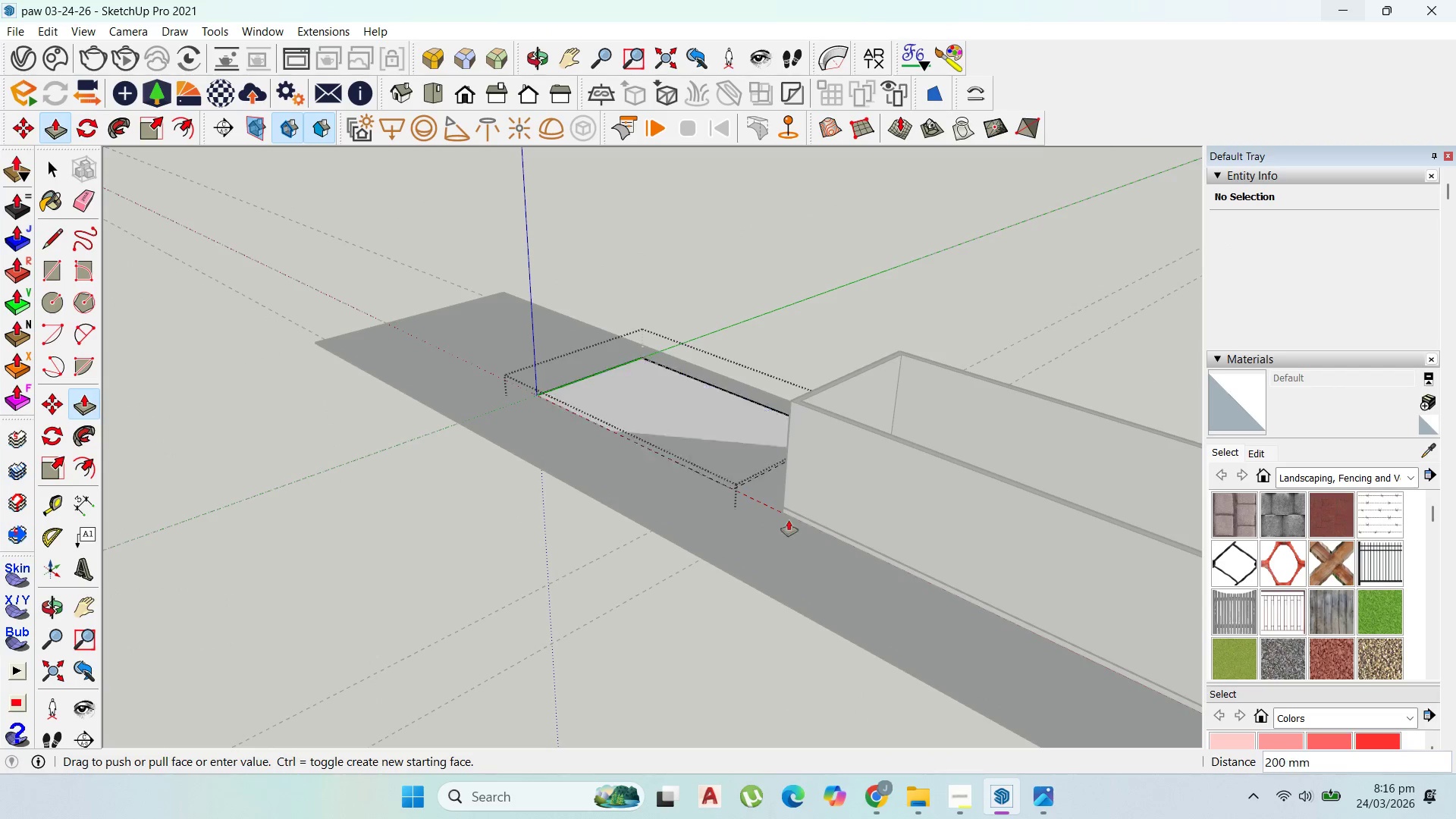 
scroll: coordinate [790, 503], scroll_direction: up, amount: 7.0
 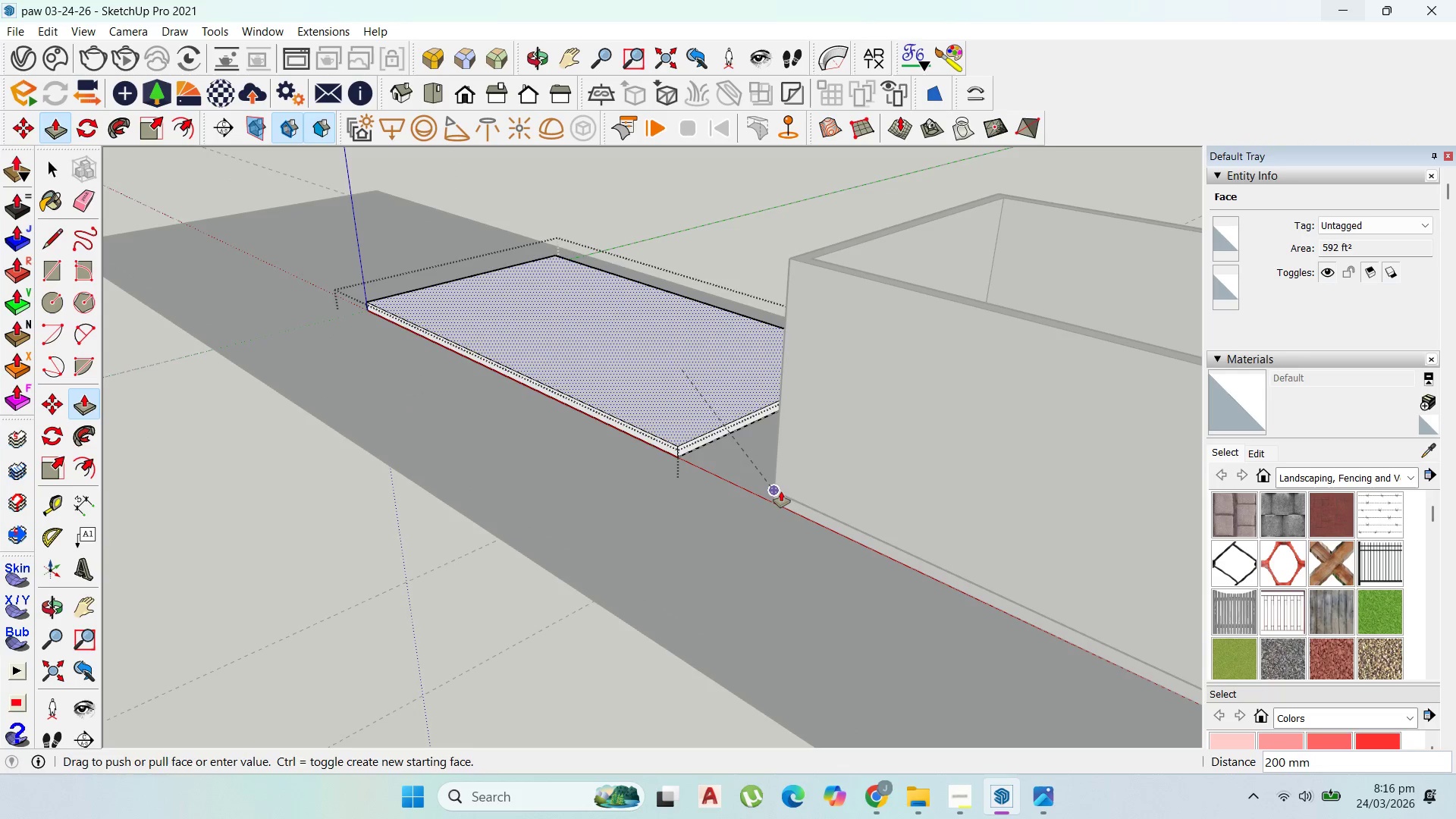 
left_click([781, 491])
 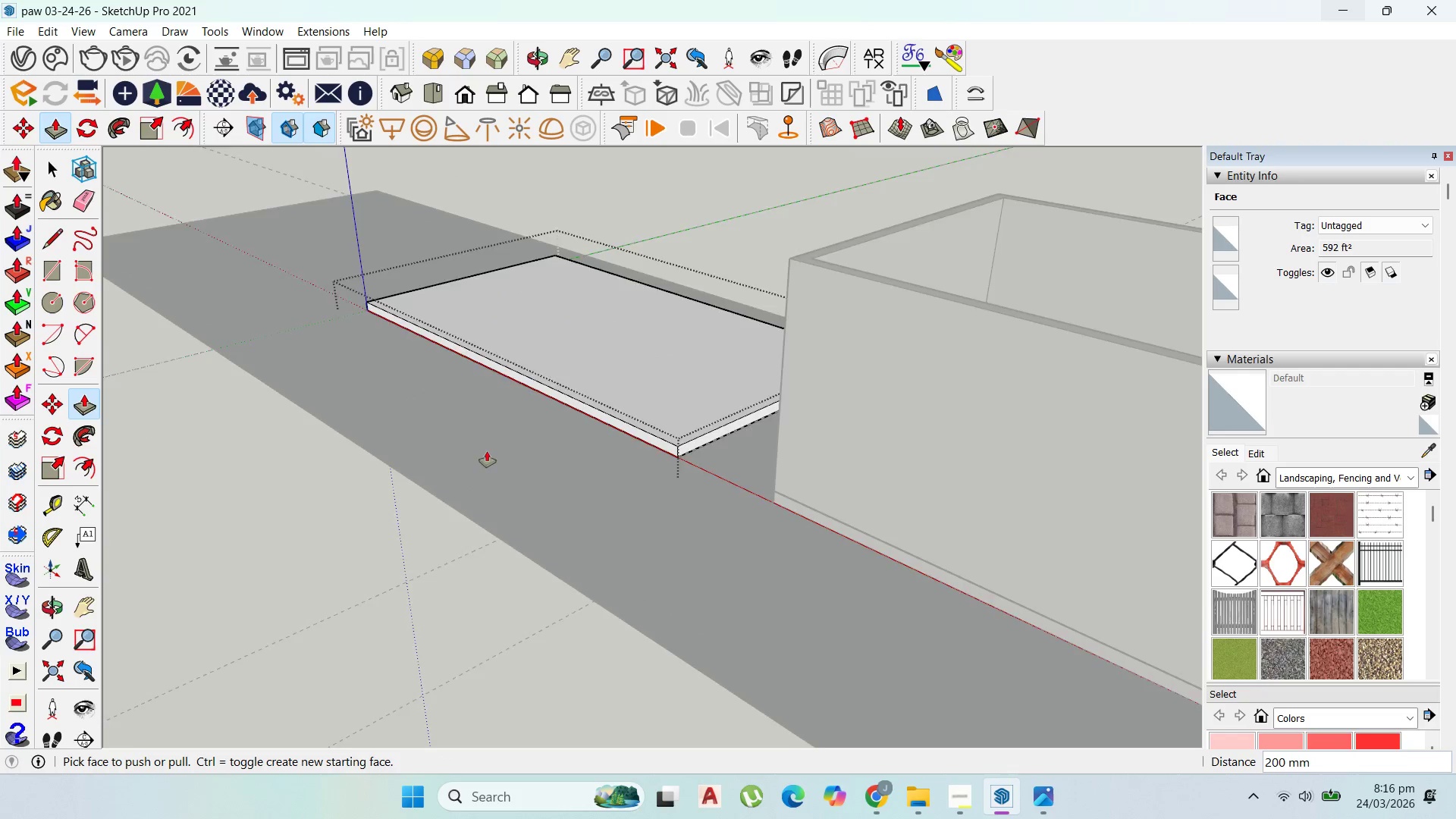 
scroll: coordinate [251, 399], scroll_direction: down, amount: 4.0
 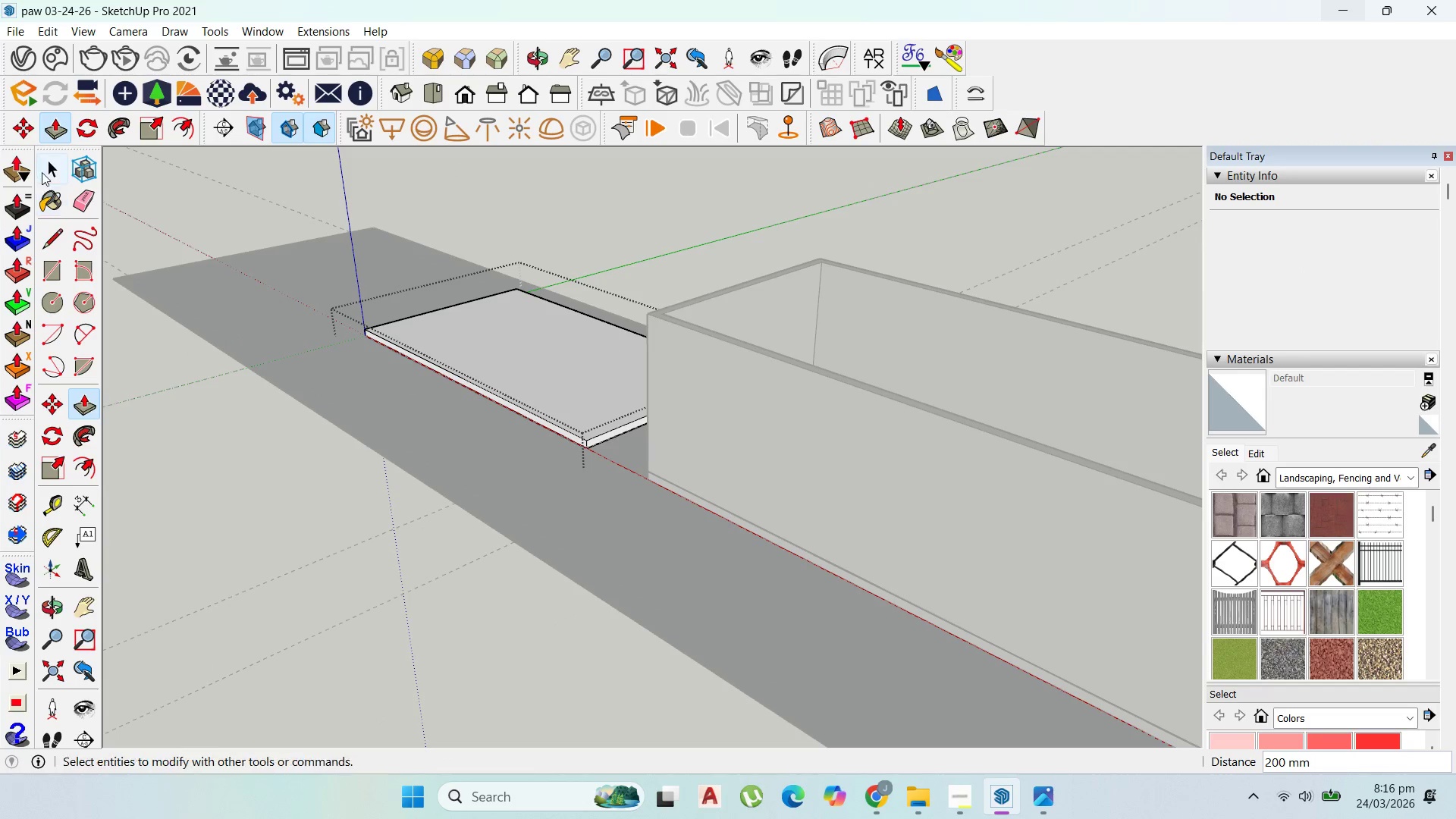 
key(Escape)
 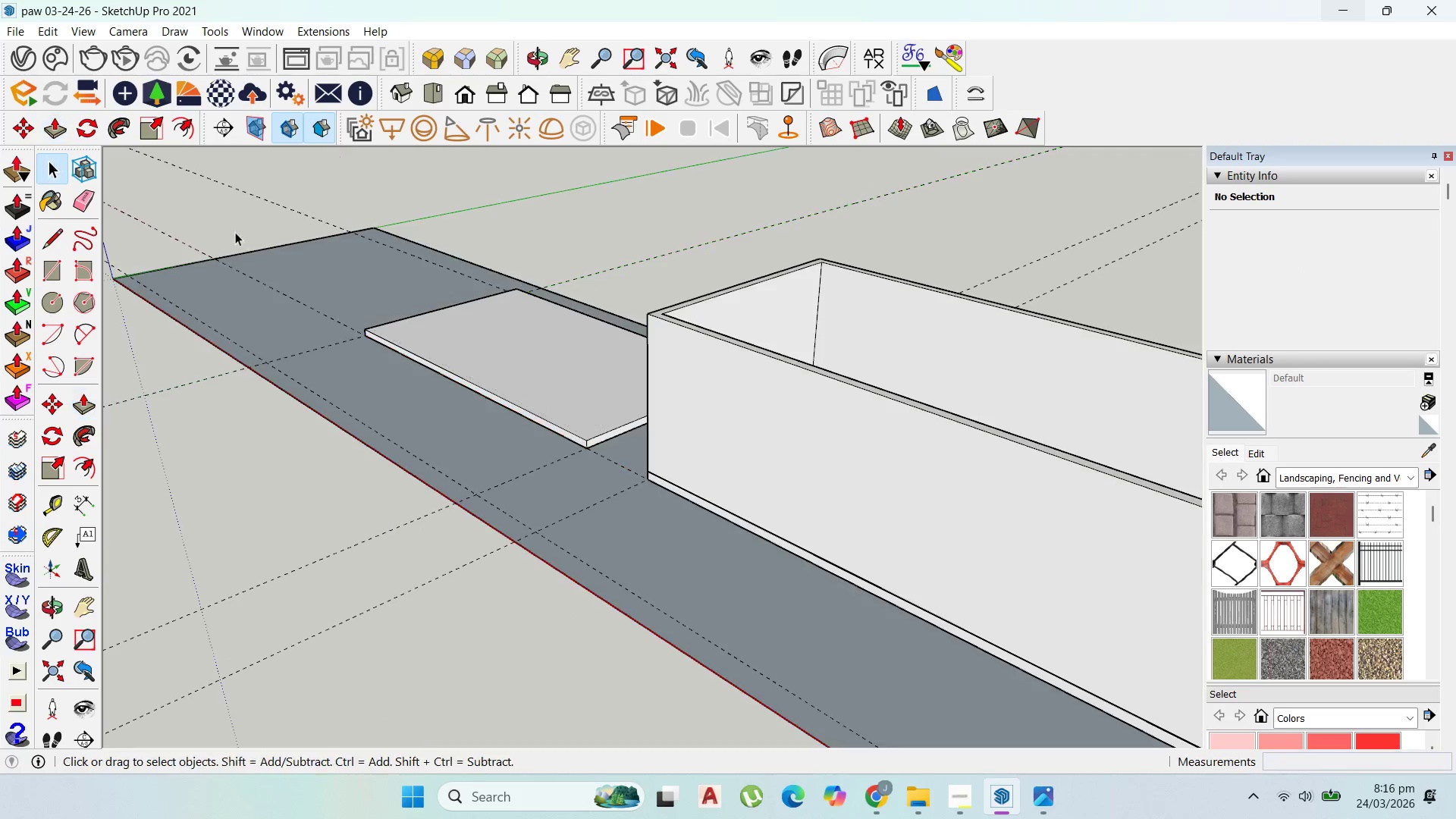 
key(Escape)
 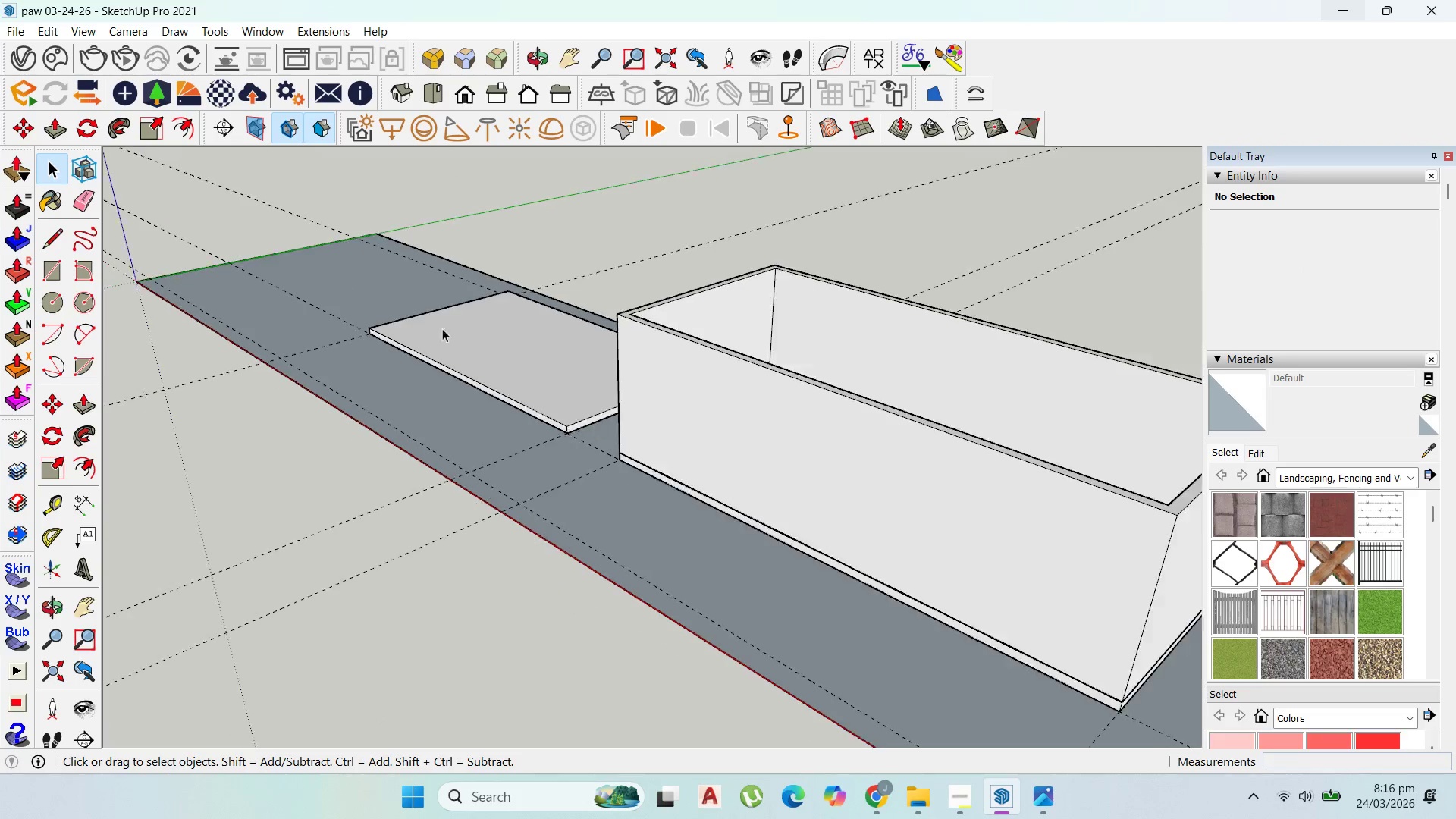 
scroll: coordinate [881, 479], scroll_direction: down, amount: 9.0
 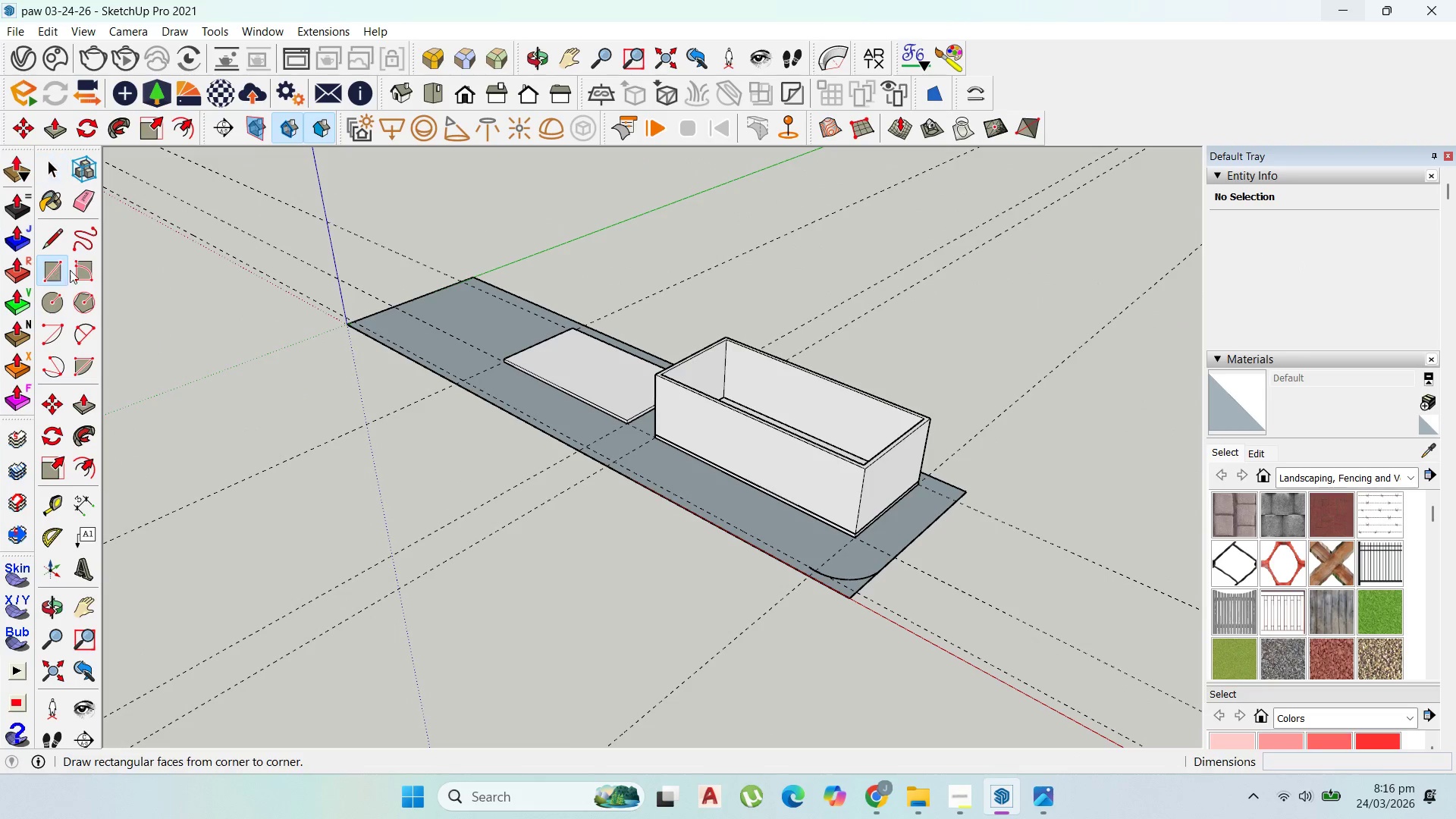 
key(Escape)
 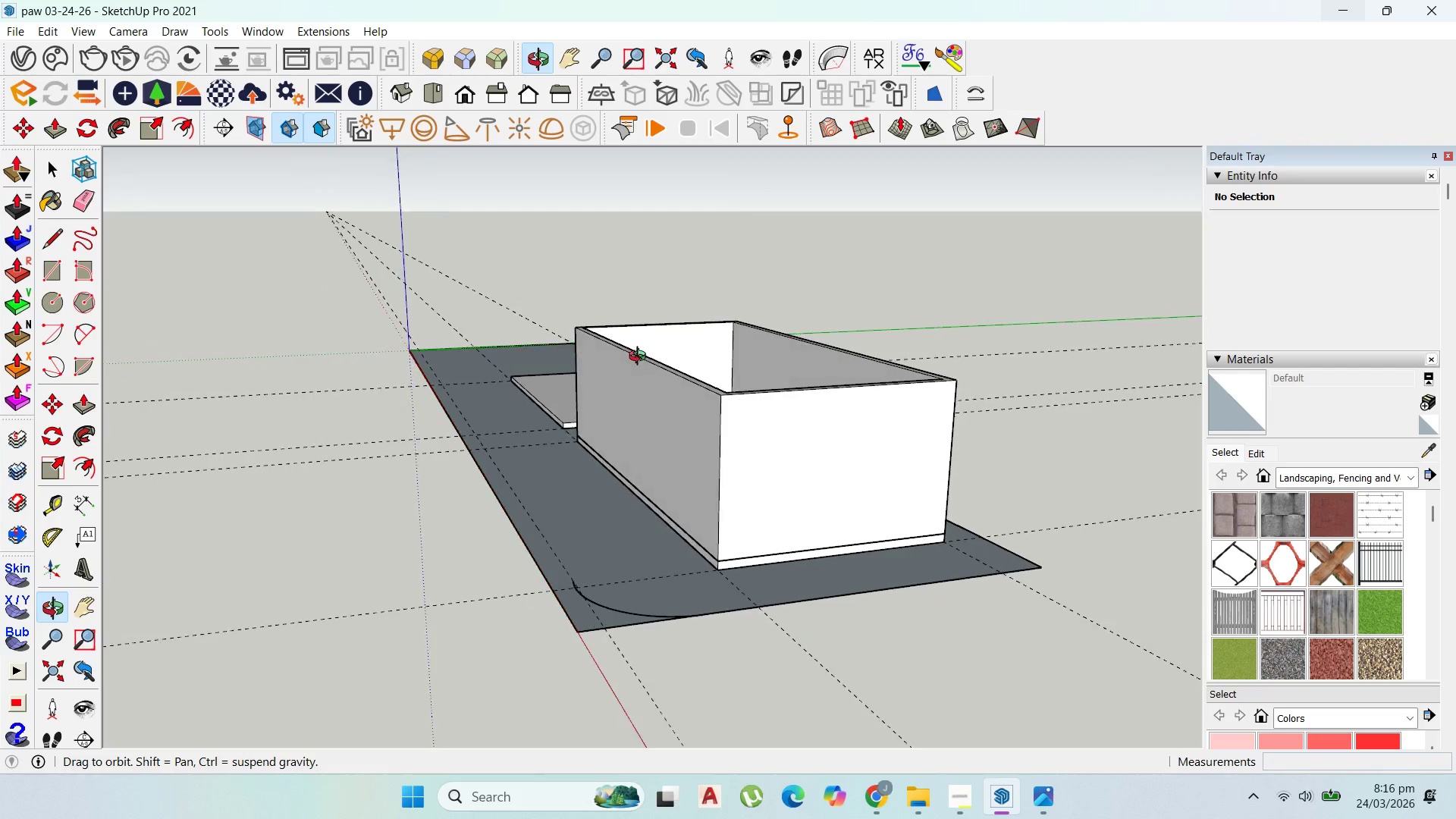 
scroll: coordinate [673, 441], scroll_direction: up, amount: 6.0
 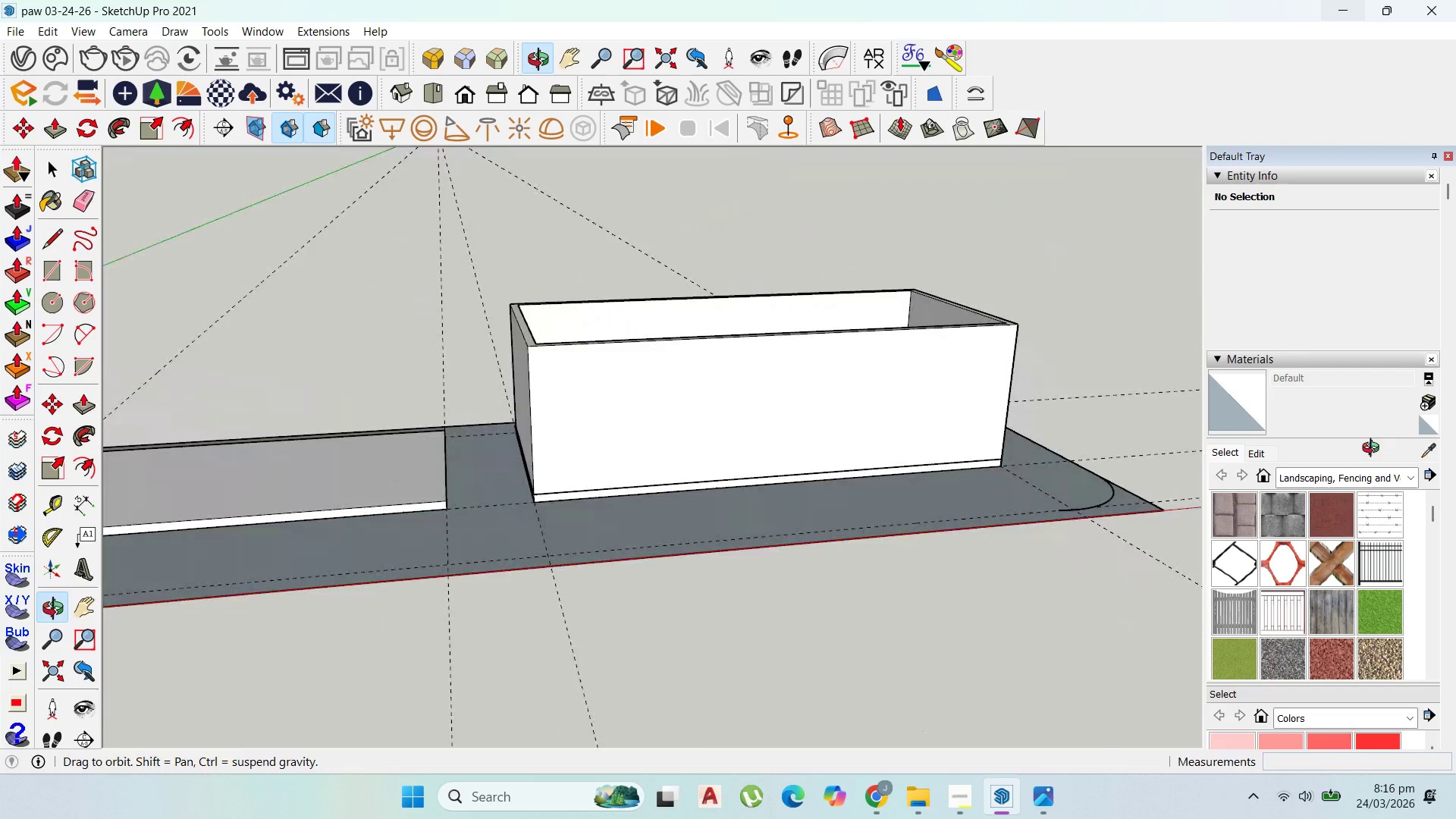 
scroll: coordinate [679, 404], scroll_direction: down, amount: 5.0
 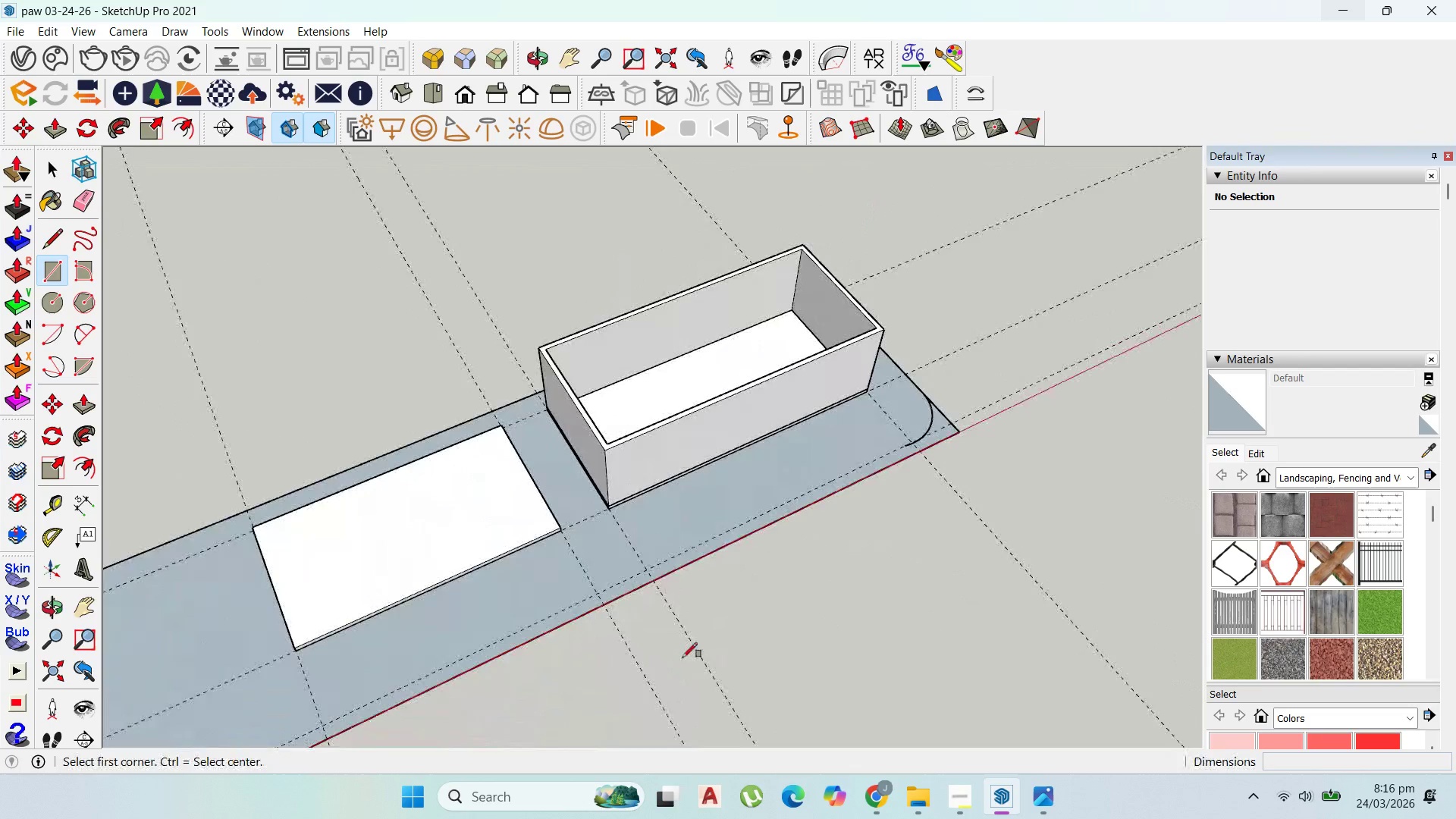 
scroll: coordinate [598, 498], scroll_direction: up, amount: 4.0
 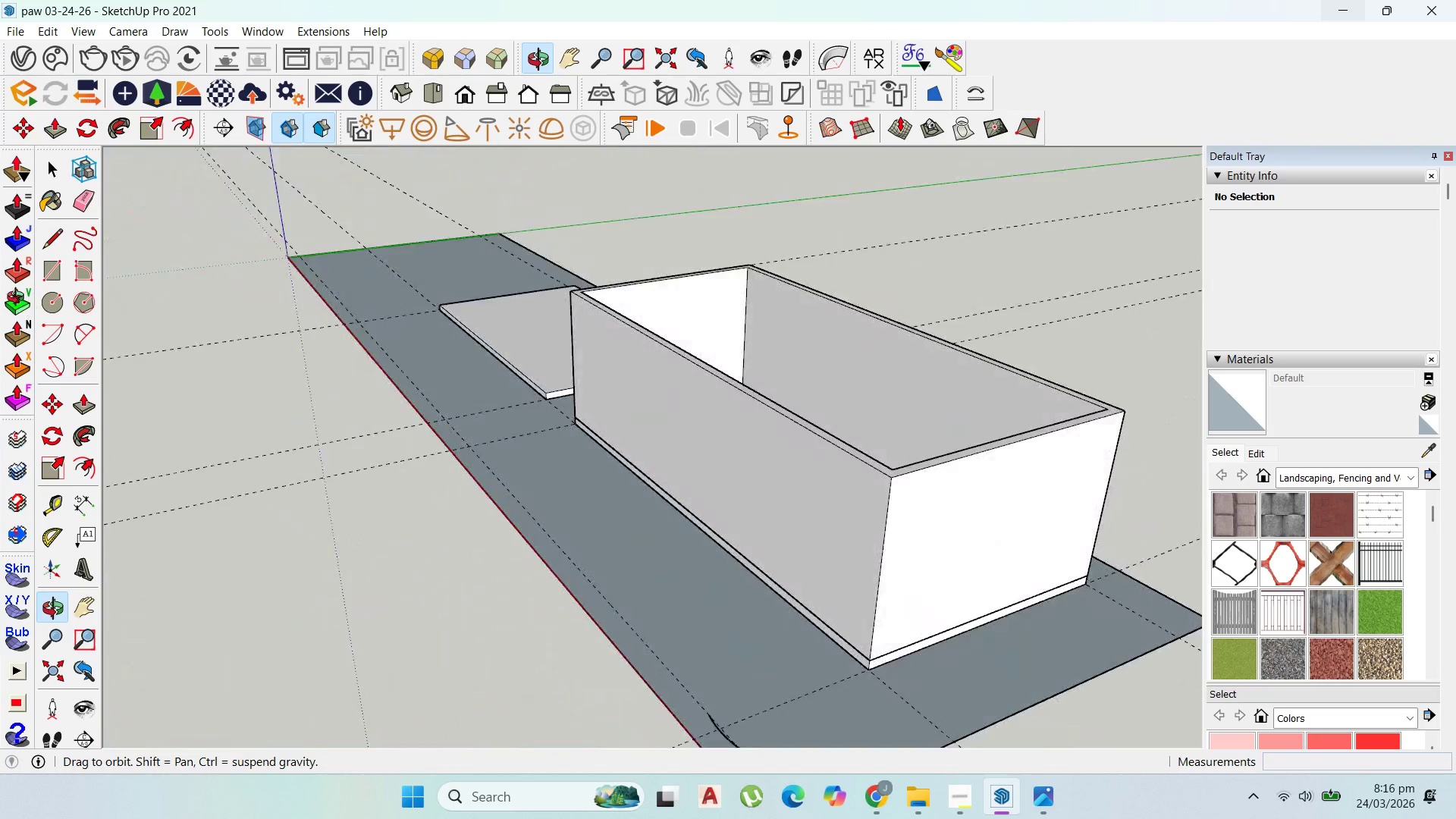 
scroll: coordinate [554, 479], scroll_direction: down, amount: 3.0
 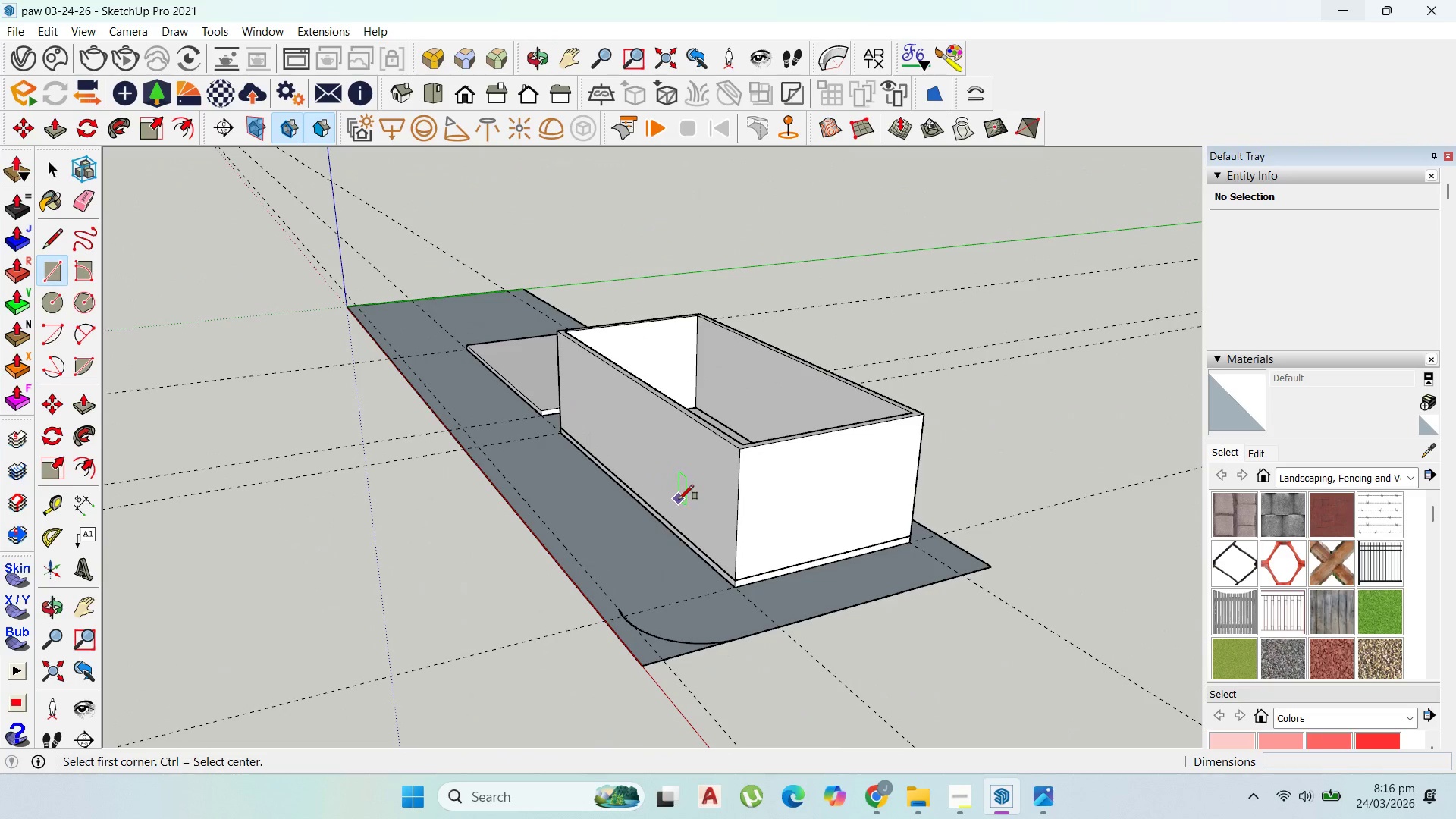 
scroll: coordinate [679, 500], scroll_direction: up, amount: 1.0
 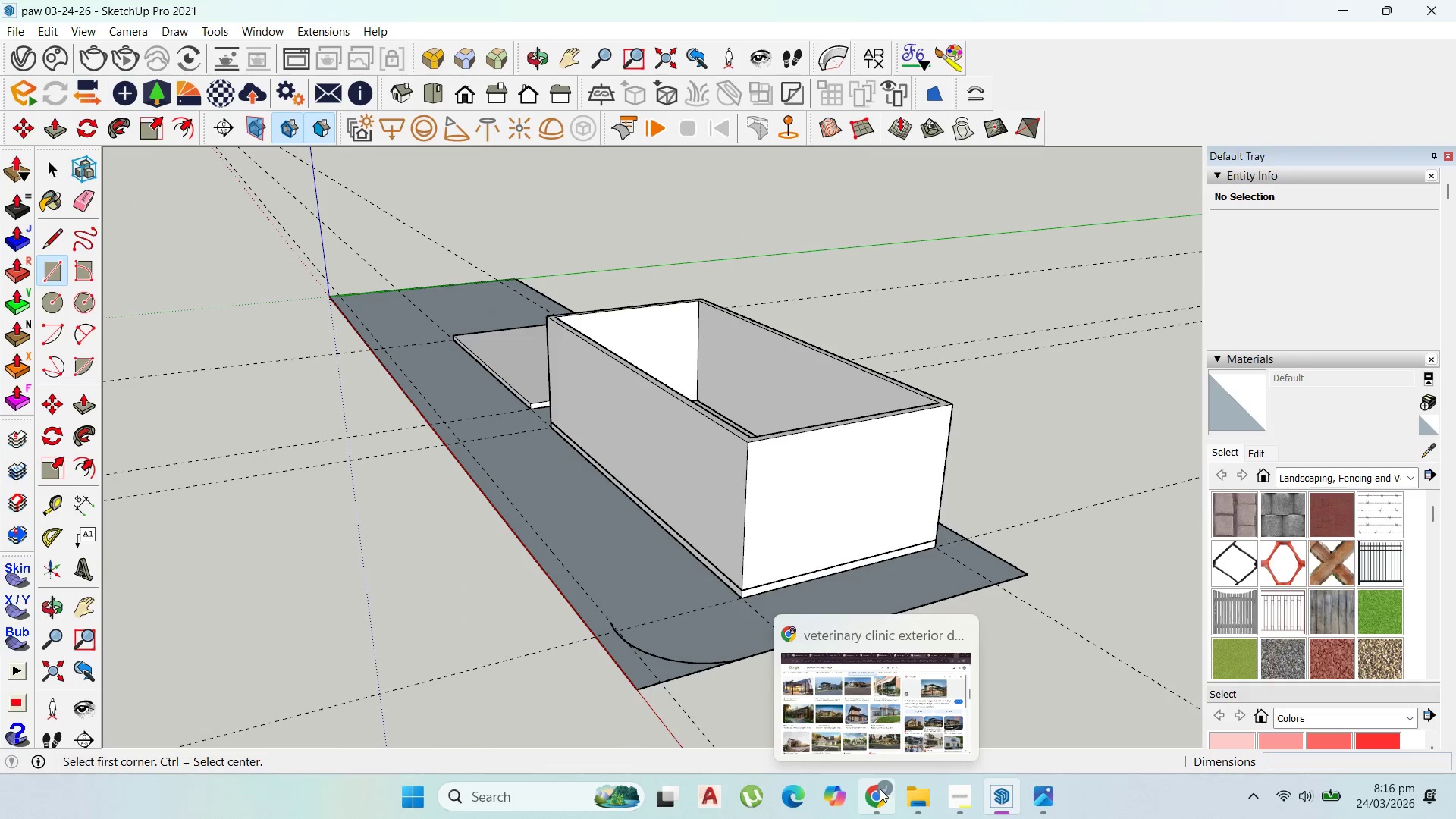 
left_click([882, 711])
 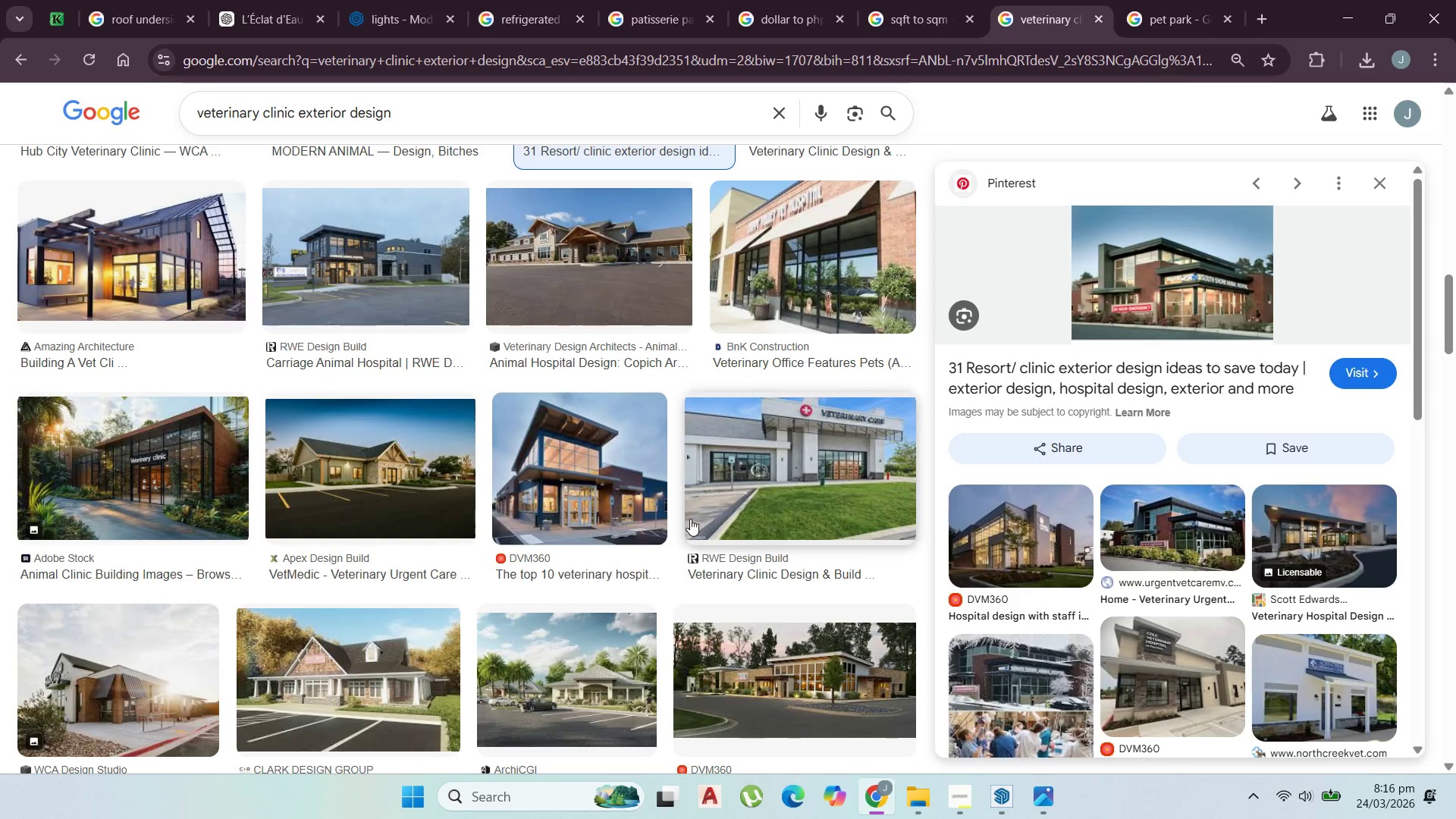 
scroll: coordinate [694, 506], scroll_direction: up, amount: 18.0
 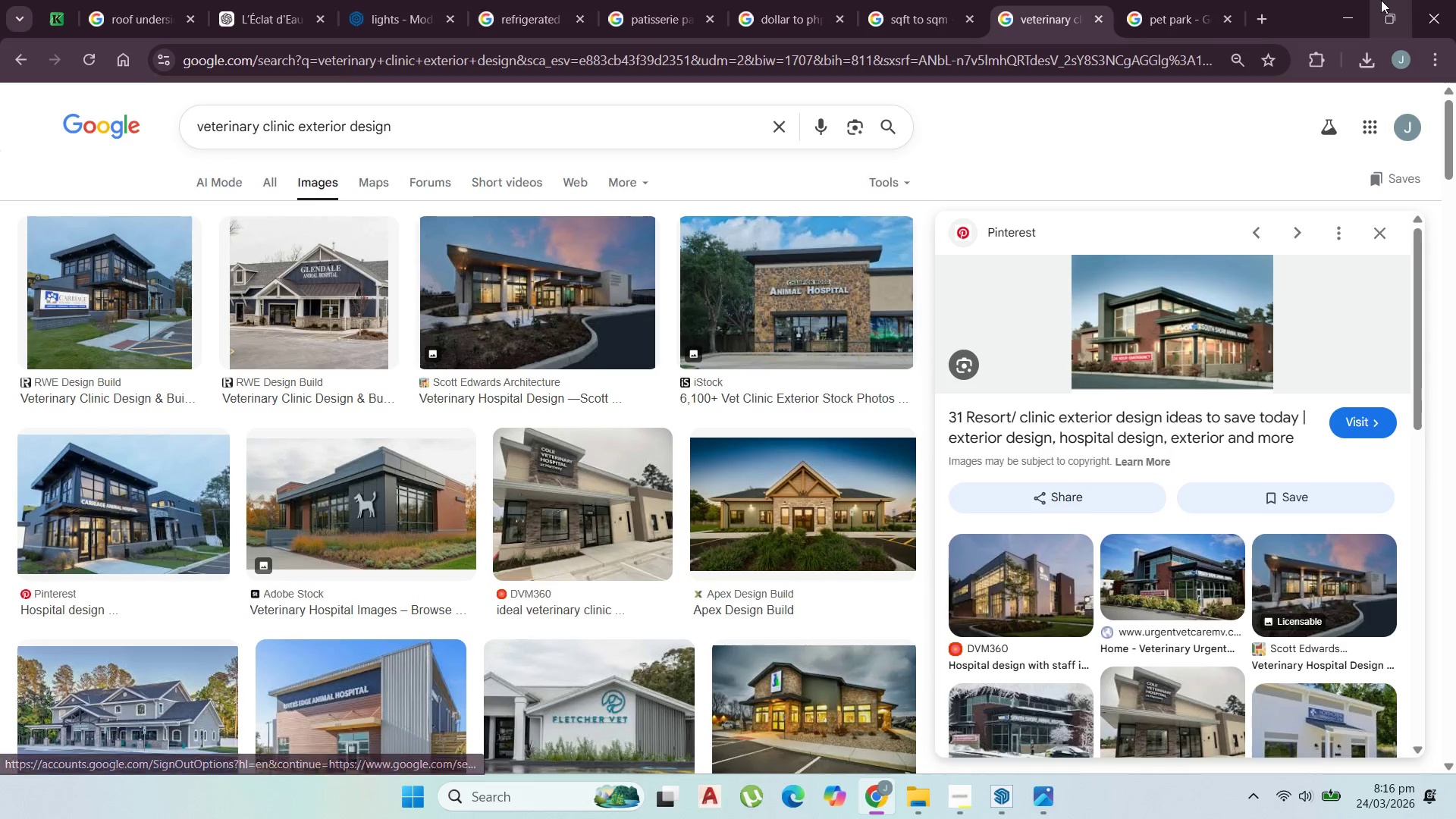 
left_click([449, 504])
 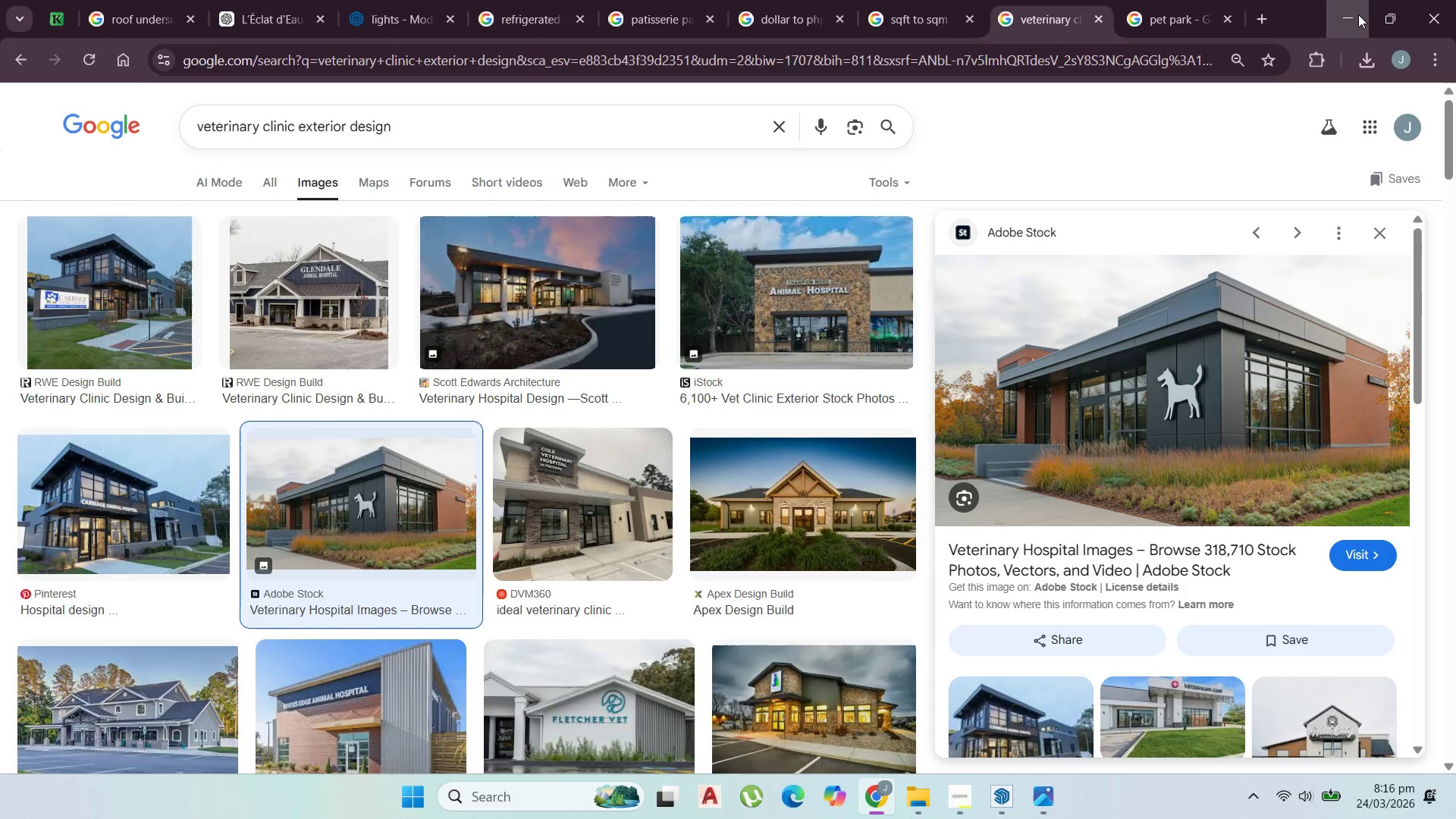 
wait(7.31)
 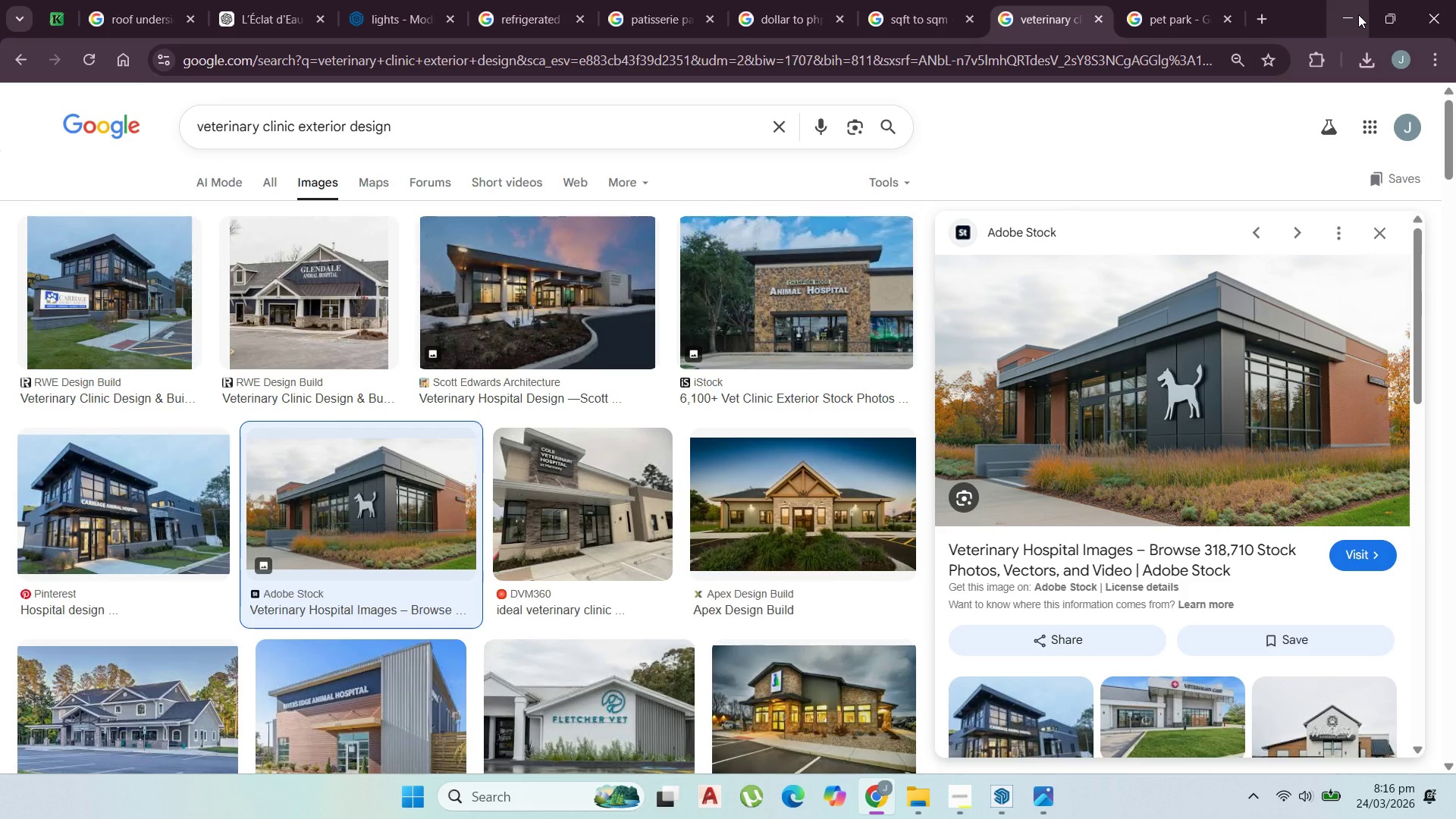 
left_click([1358, 14])
 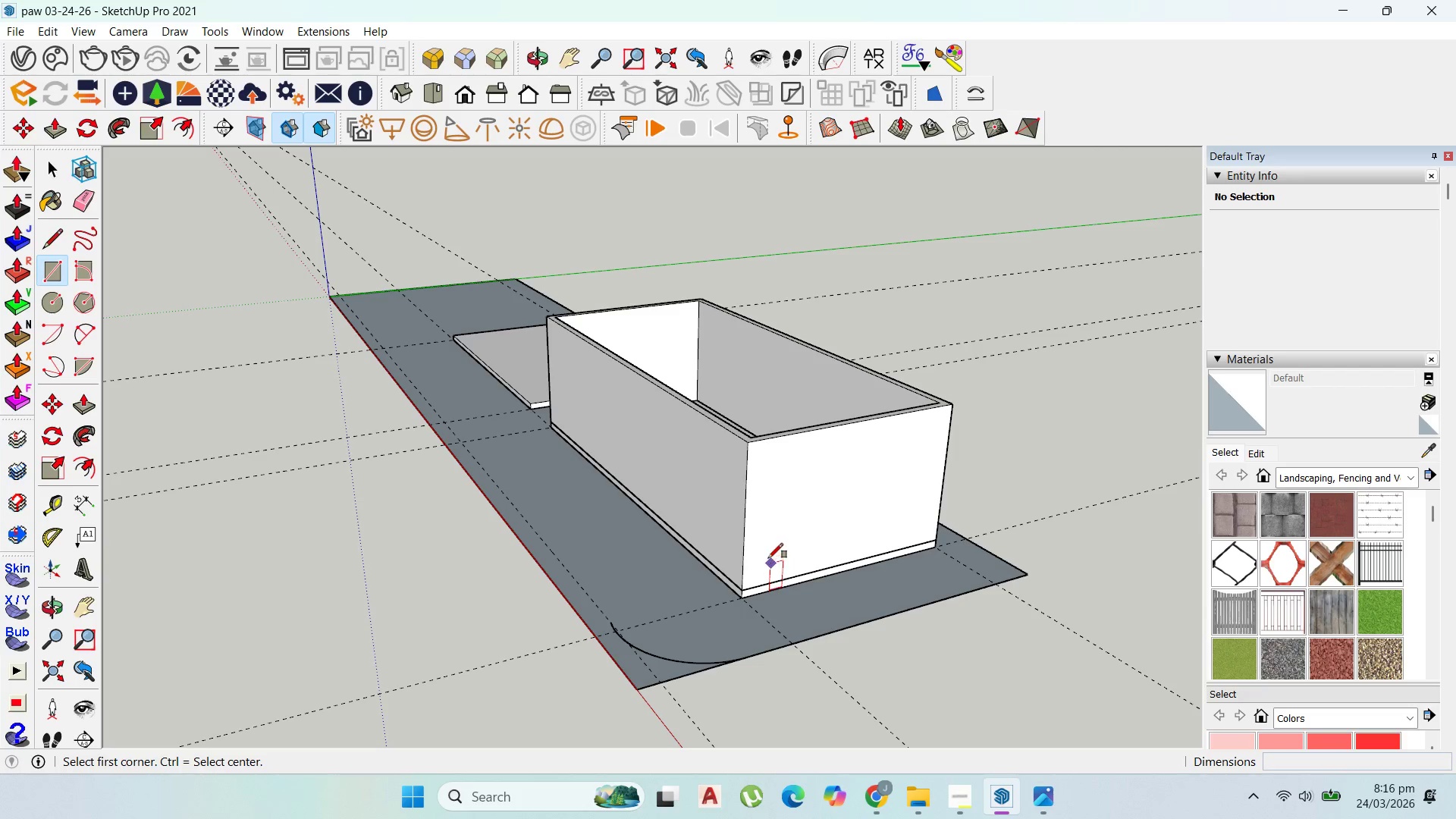 
scroll: coordinate [774, 532], scroll_direction: up, amount: 2.0
 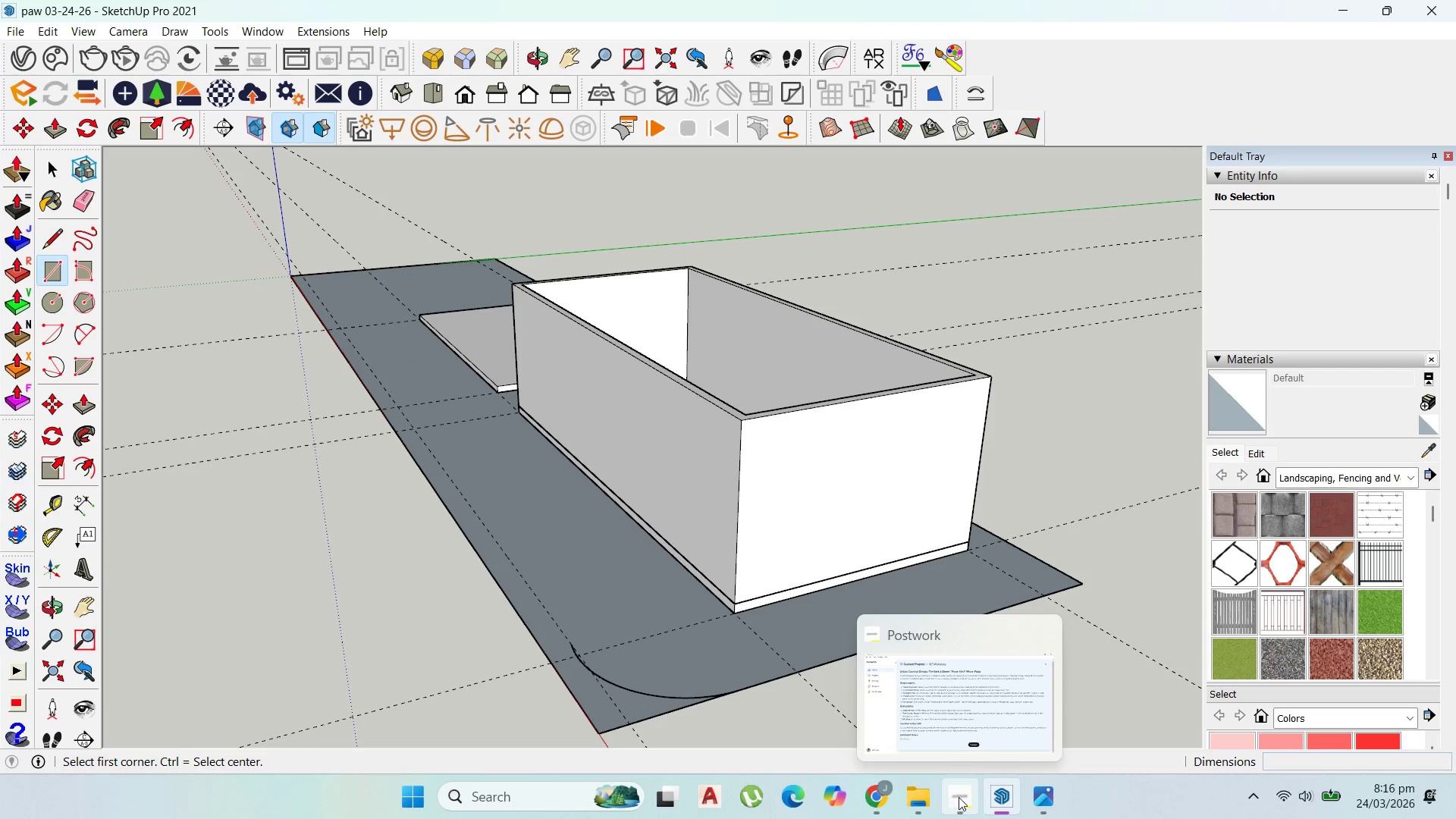 
left_click([878, 793])
 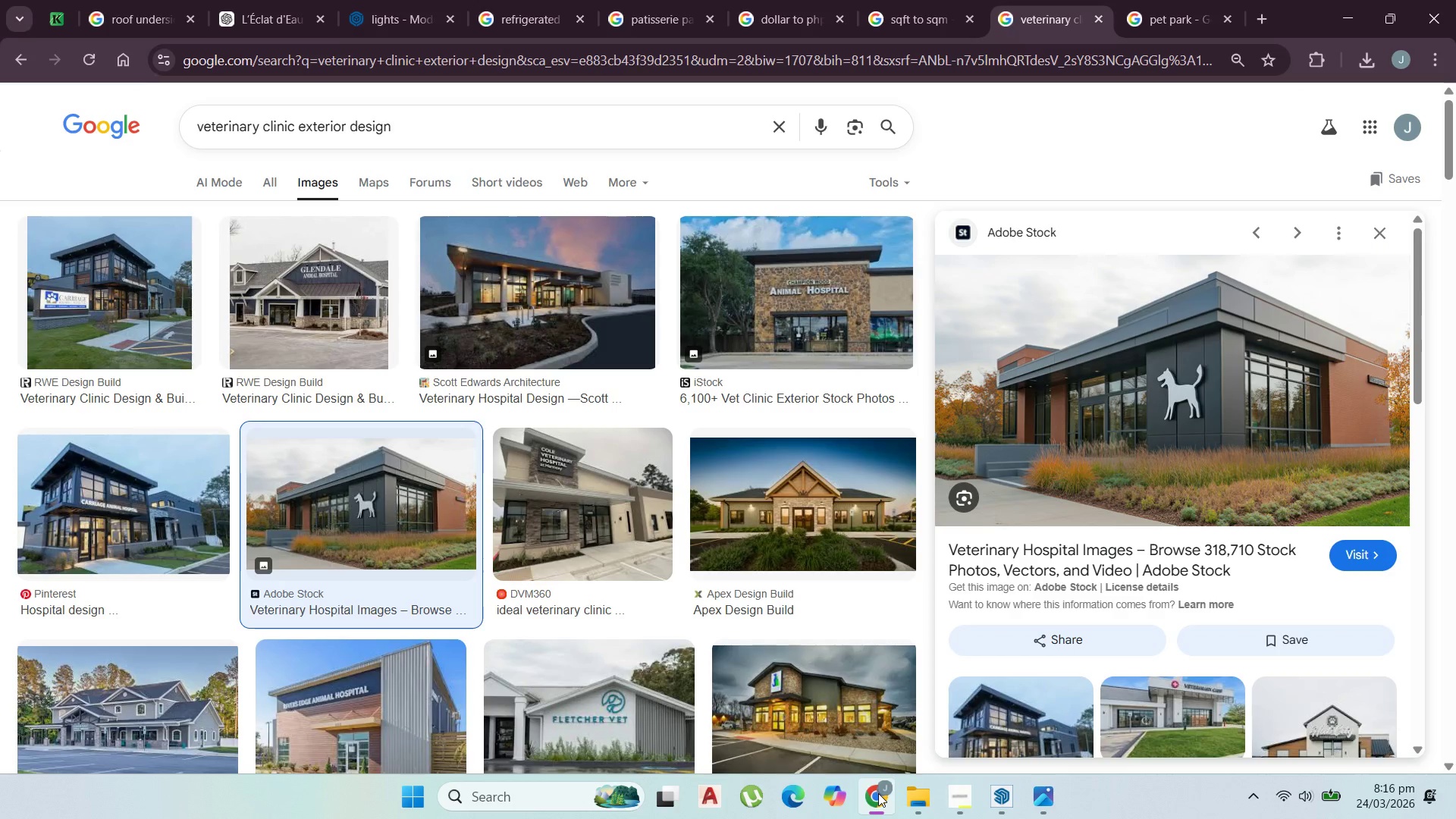 
left_click([878, 793])
 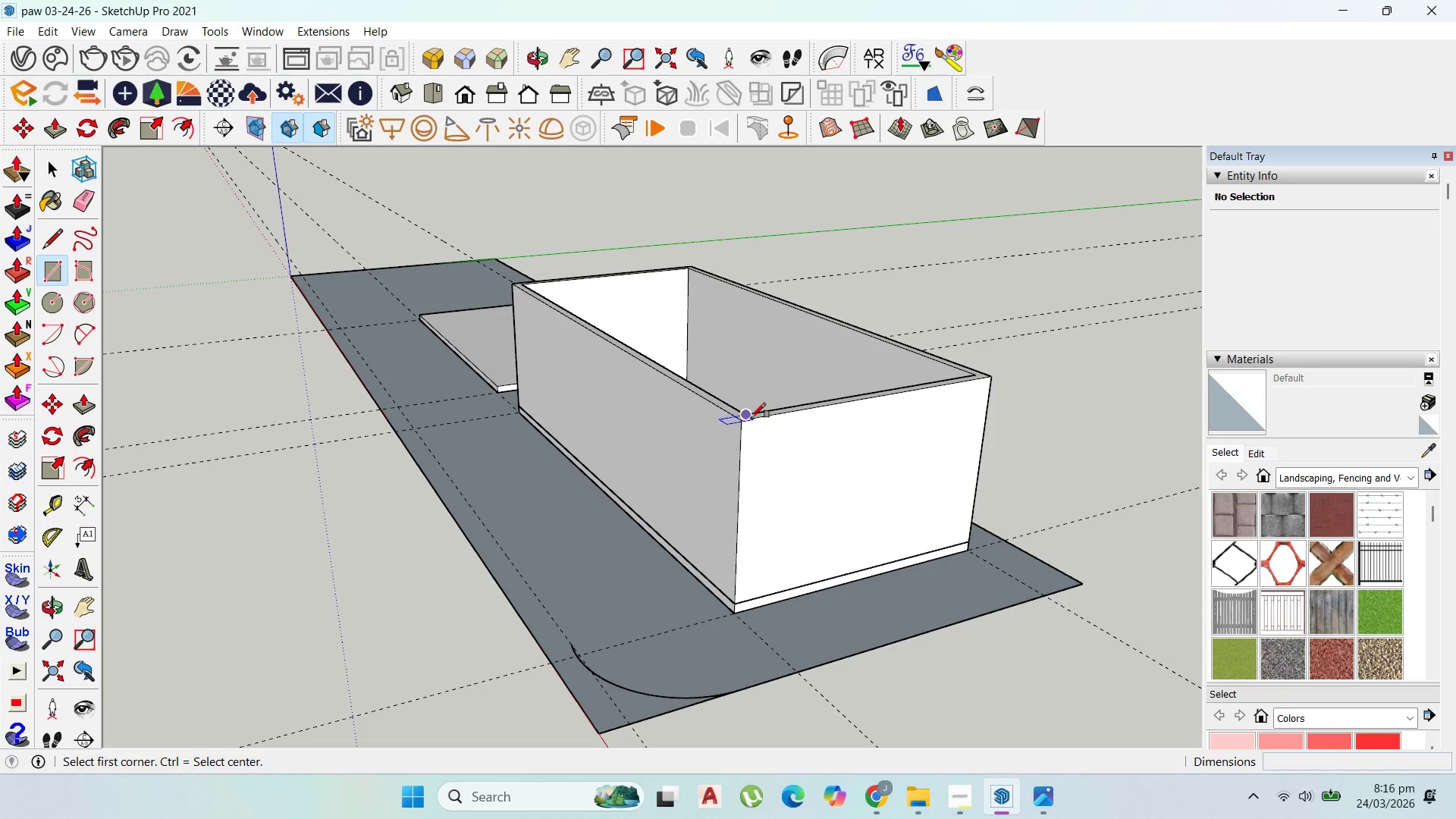 
scroll: coordinate [687, 256], scroll_direction: up, amount: 2.0
 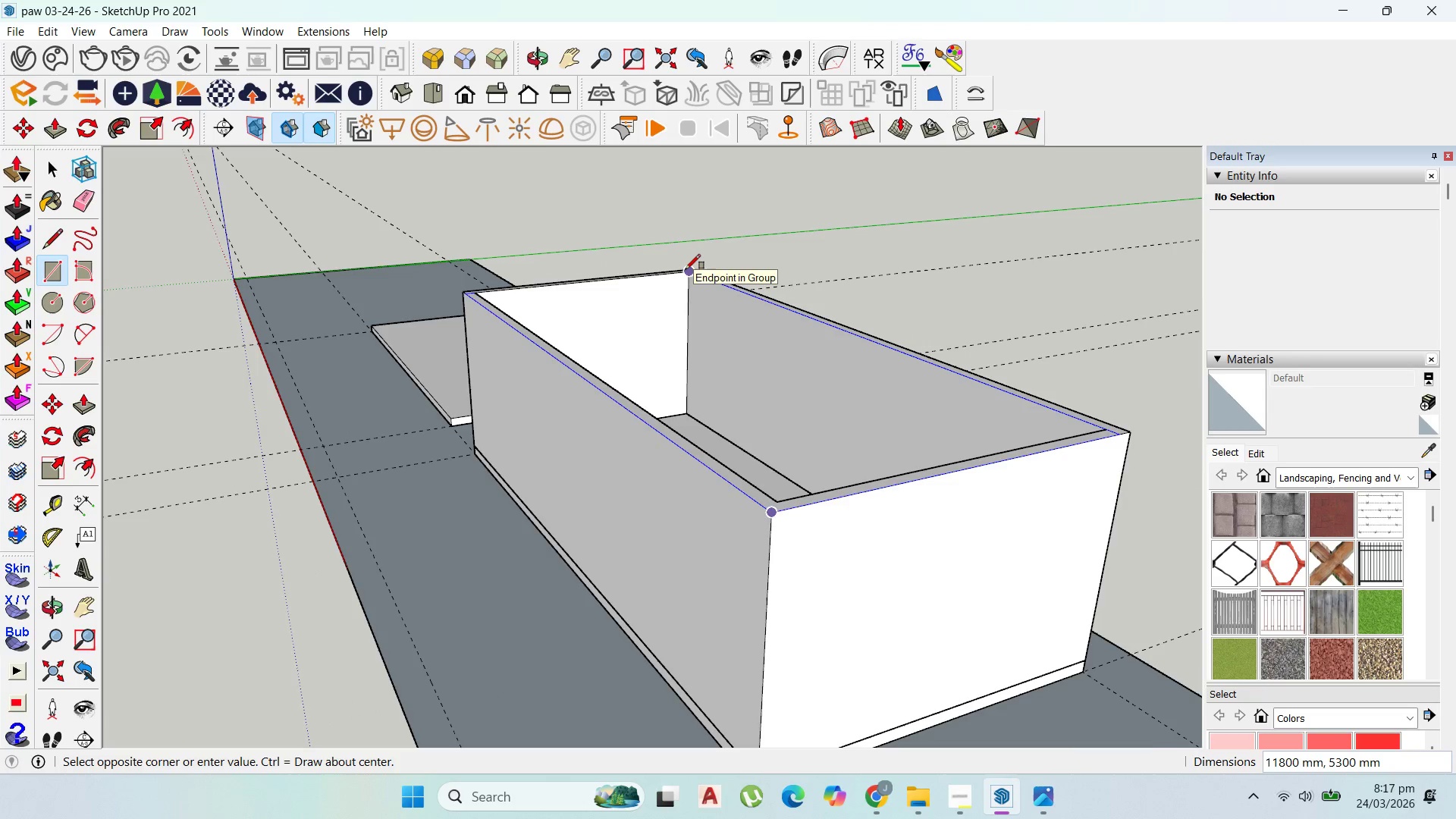 
left_click([698, 265])
 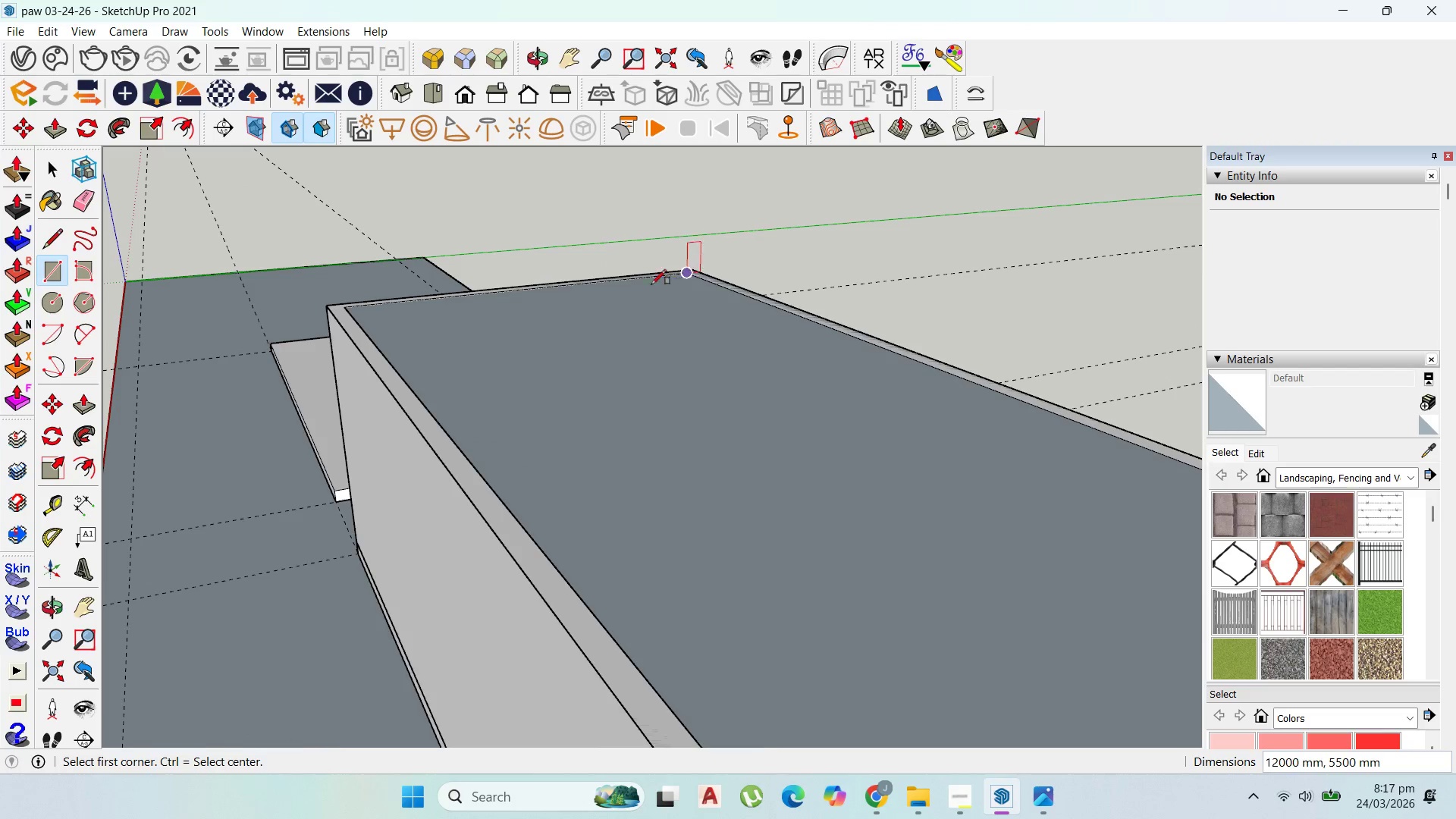 
scroll: coordinate [697, 268], scroll_direction: up, amount: 4.0
 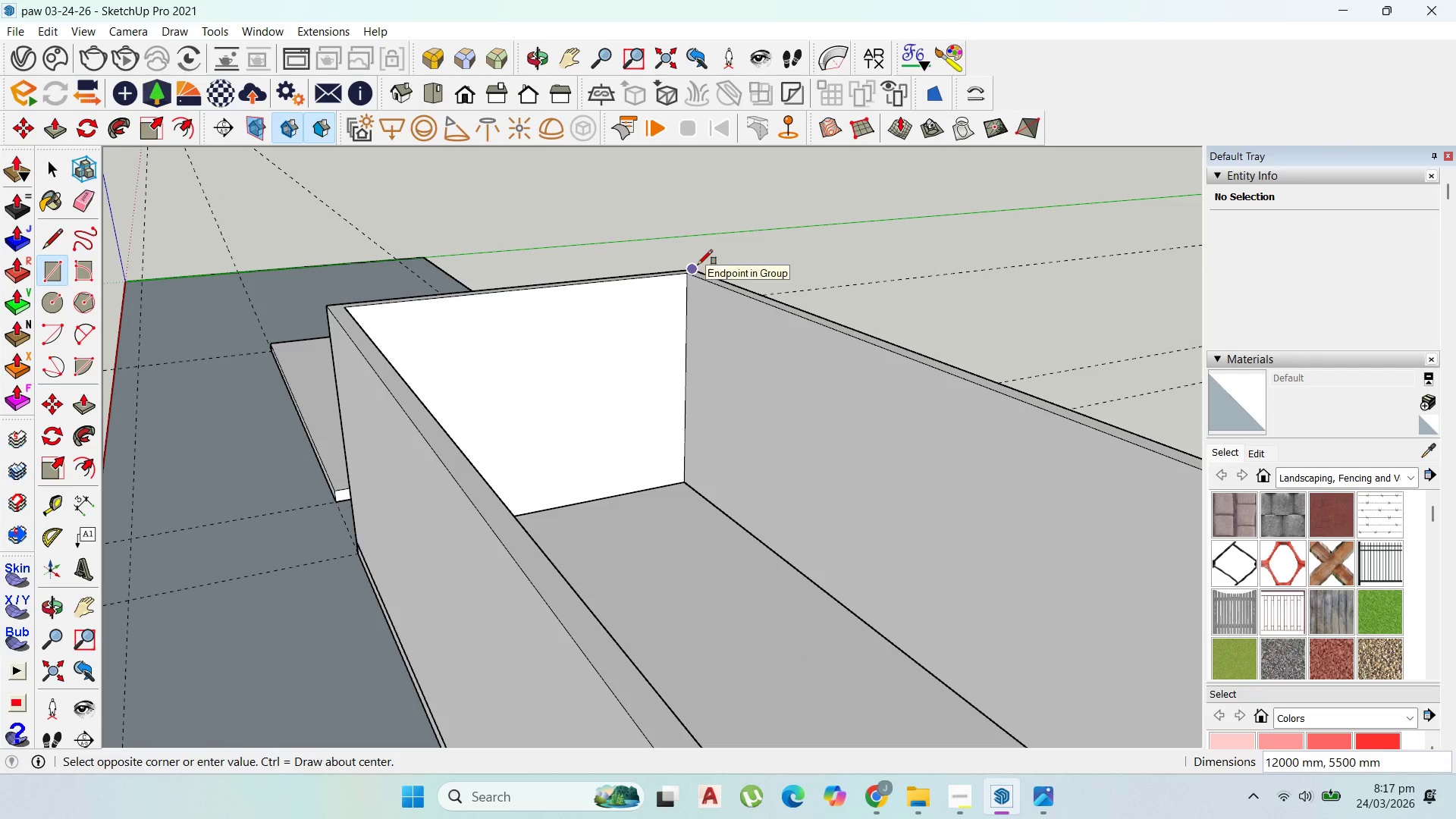 
scroll: coordinate [1019, 818], scroll_direction: down, amount: 10.0
 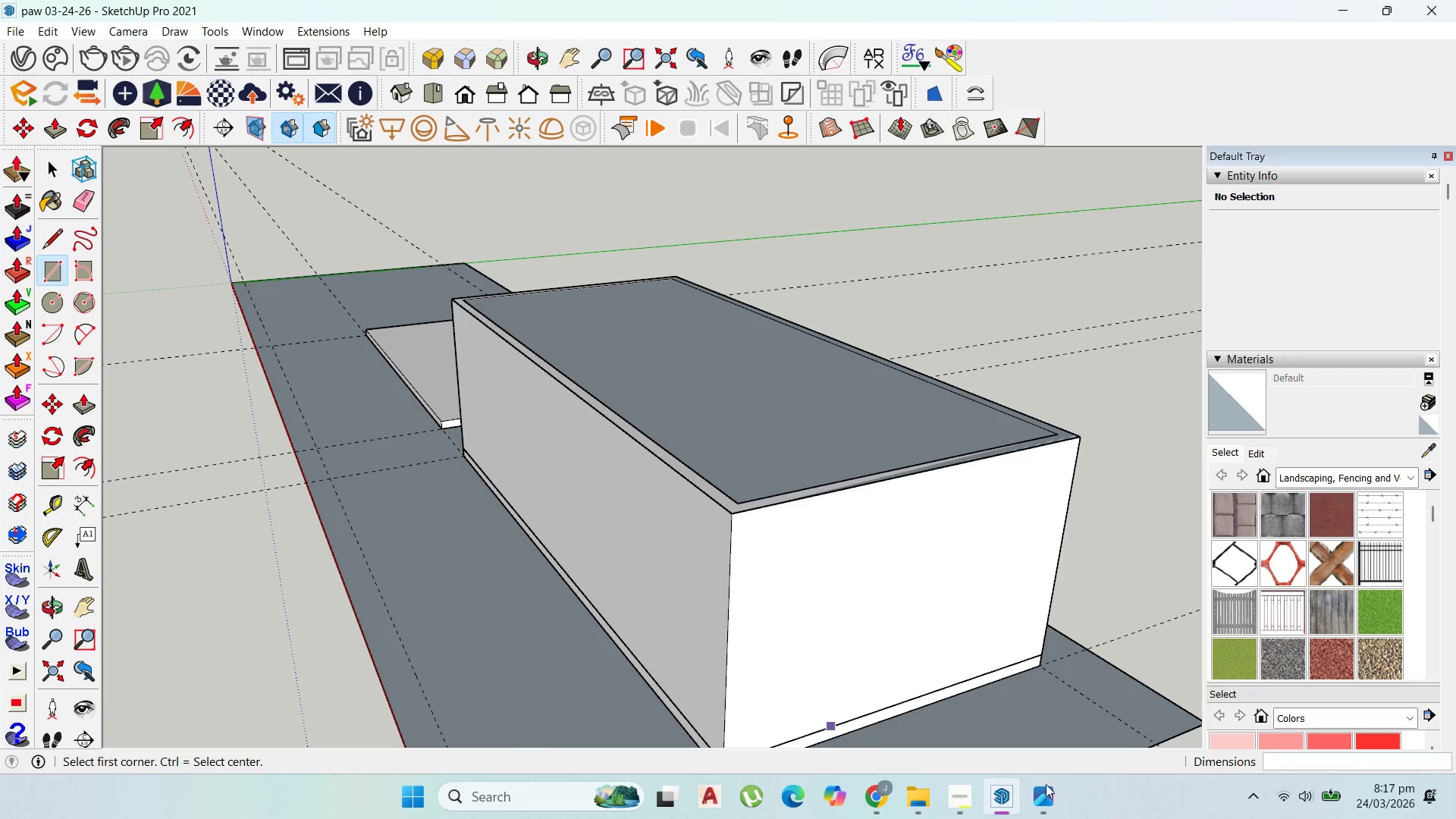 
left_click([947, 793])